 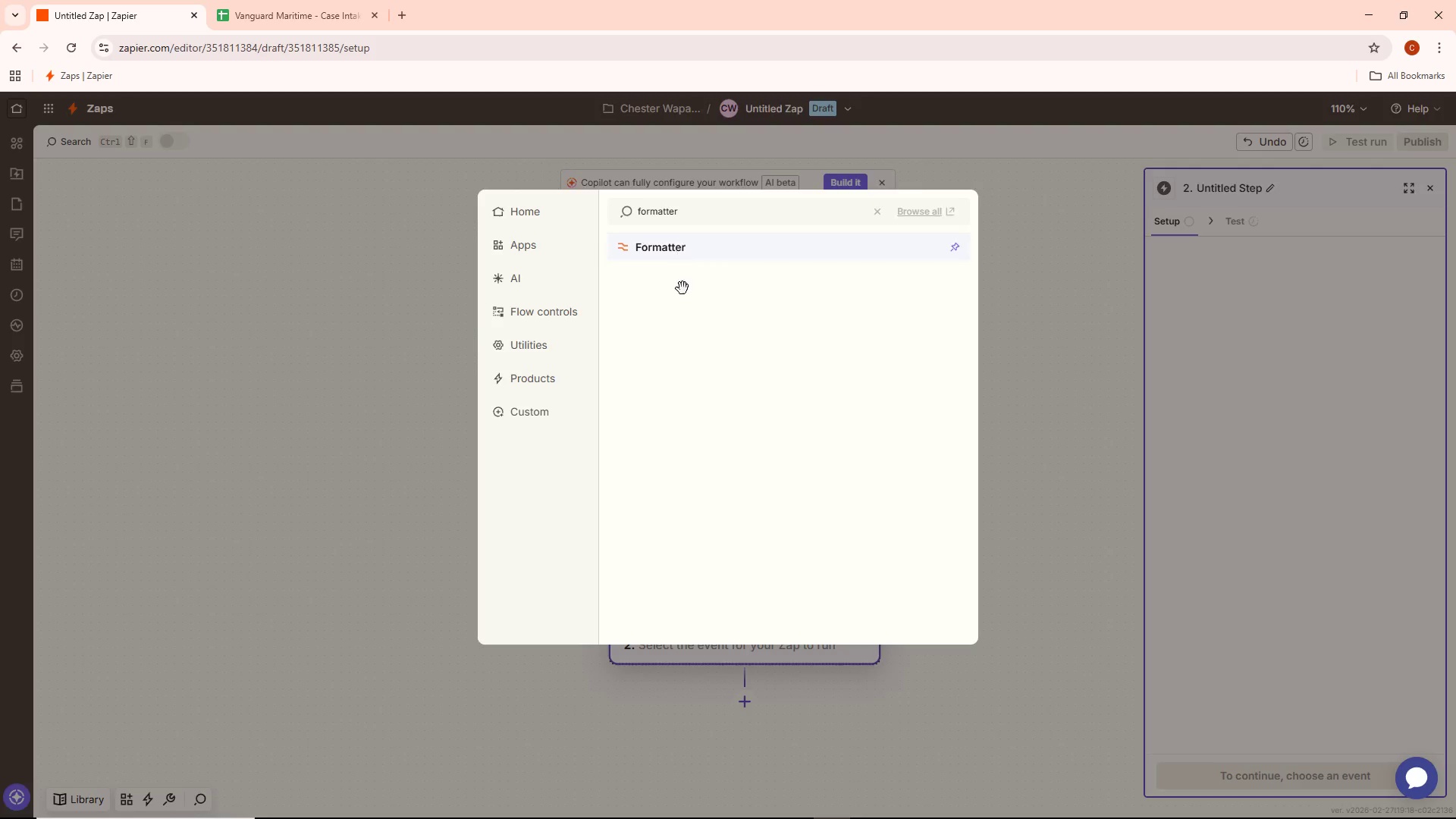 
mouse_move([824, 499])
 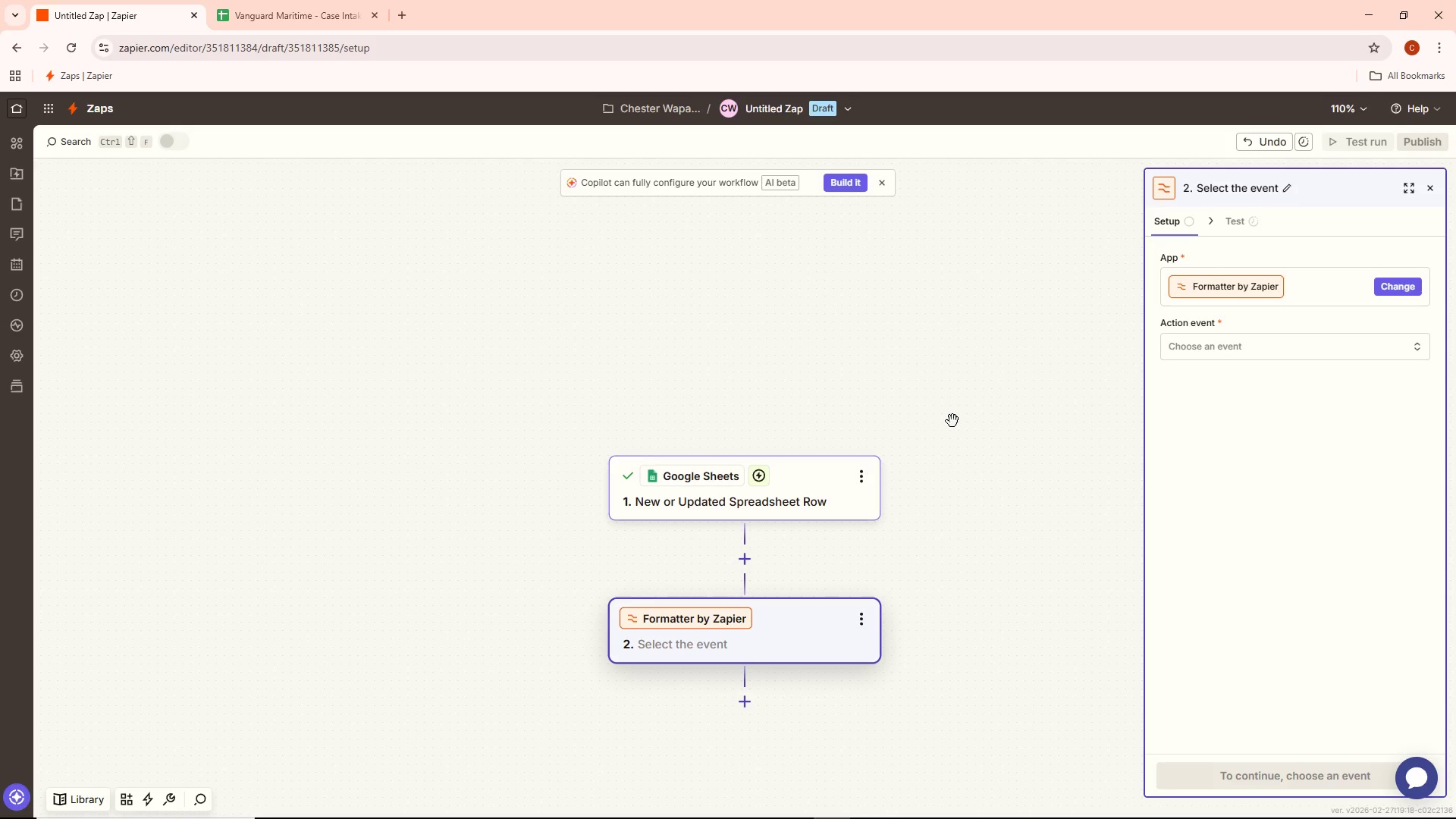 
scroll: coordinate [952, 421], scroll_direction: down, amount: 5.0
 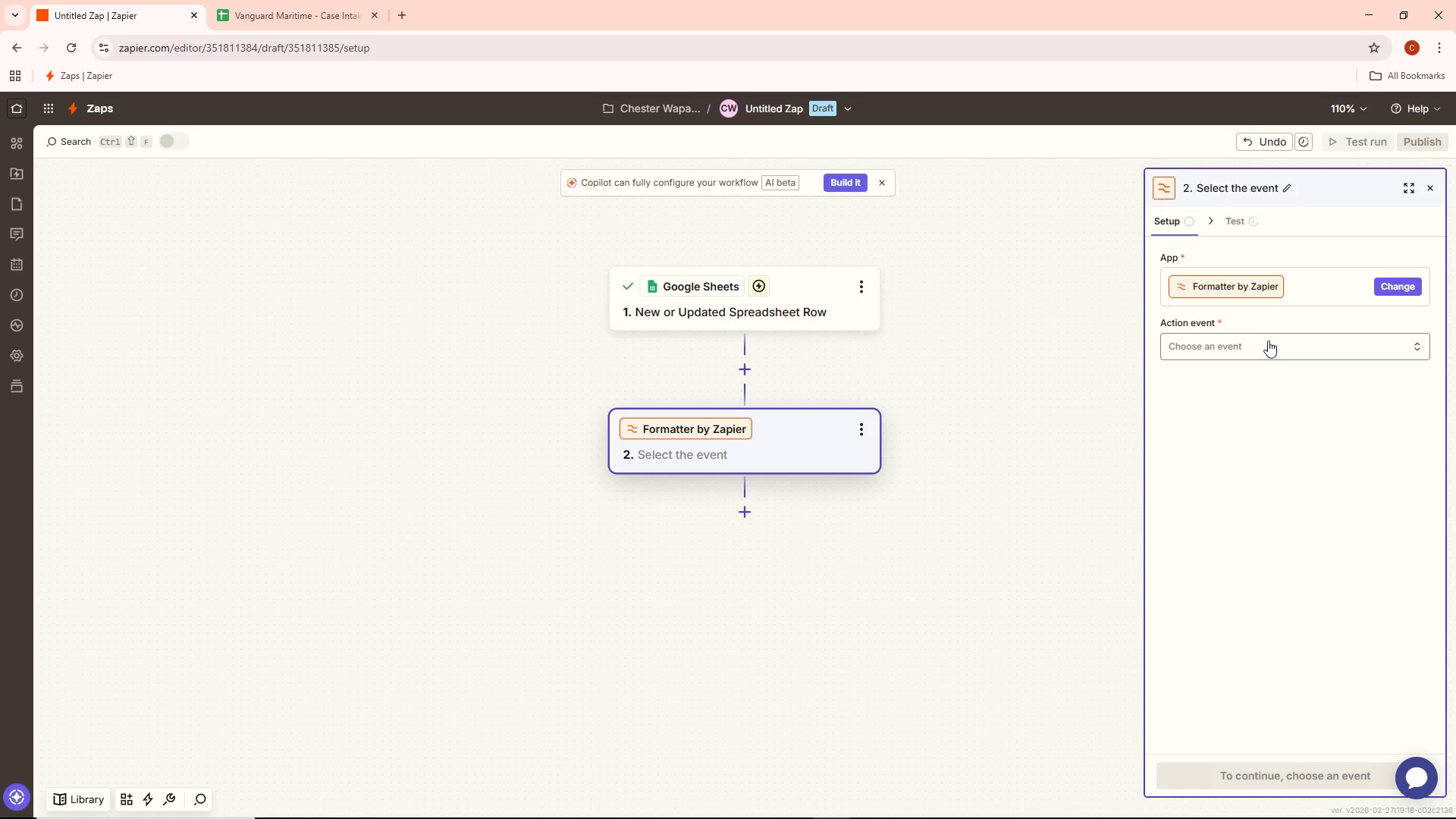 
left_click([1266, 342])
 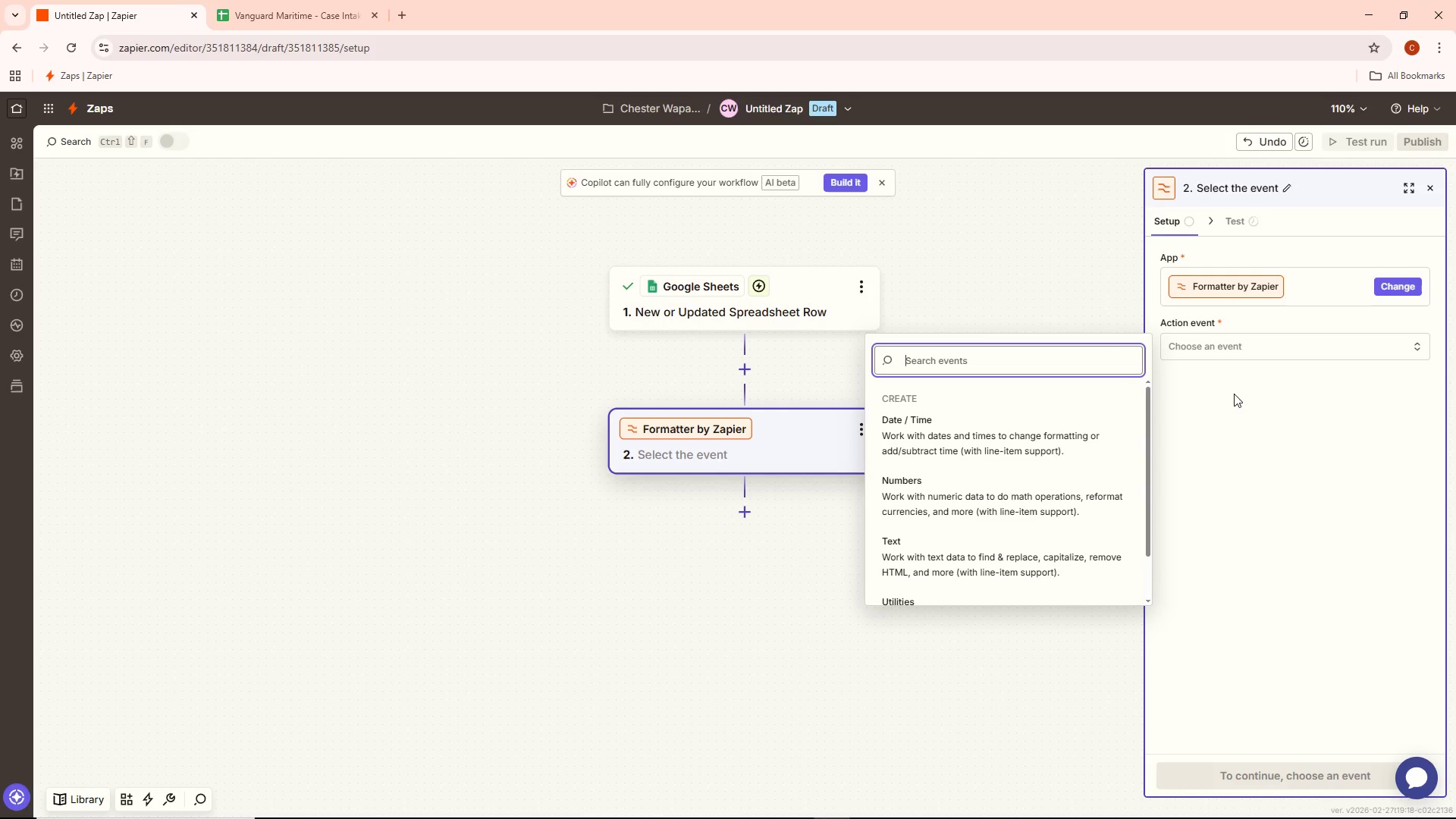 
wait(55.36)
 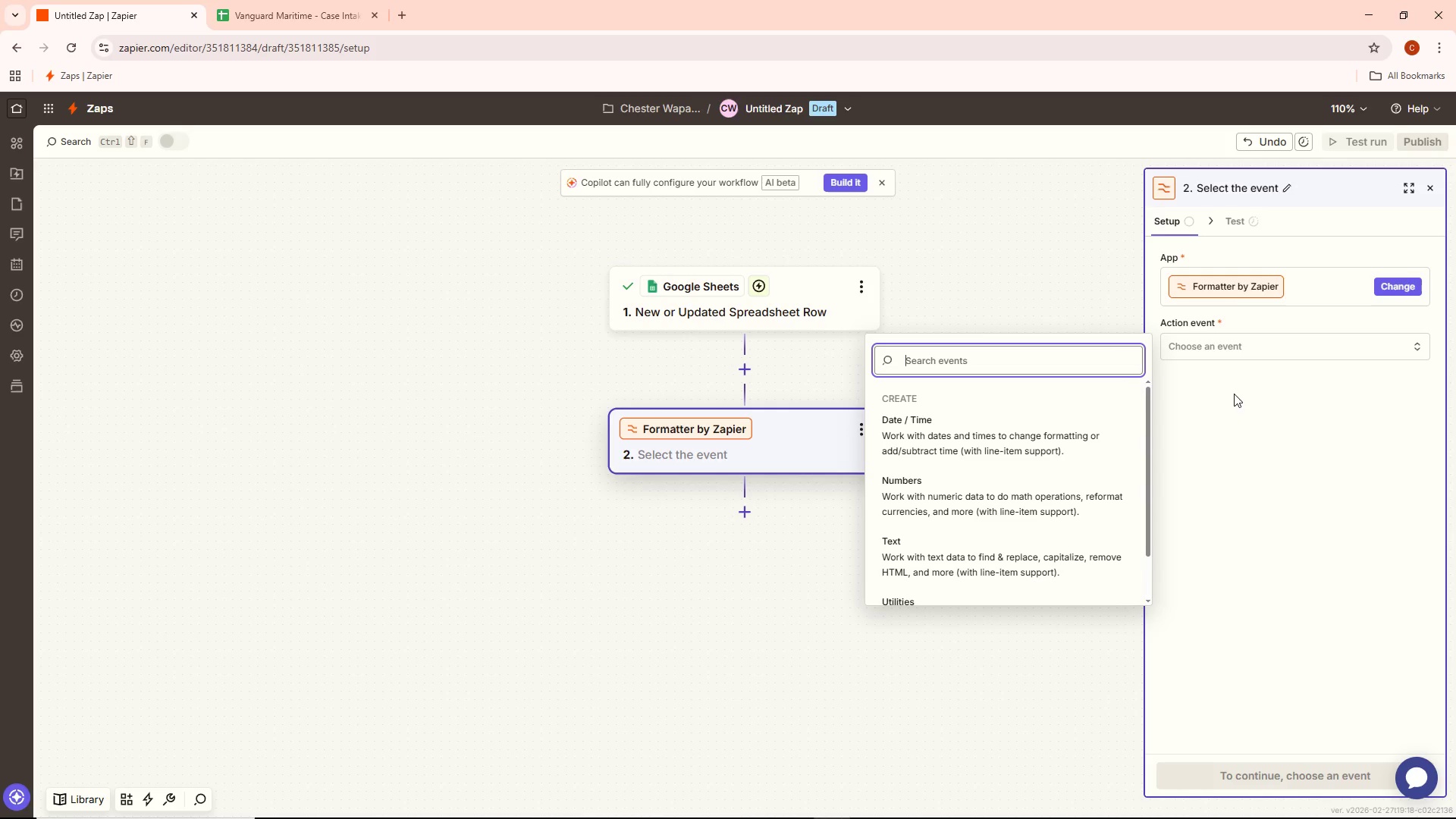 
scroll: coordinate [982, 467], scroll_direction: down, amount: 4.0
 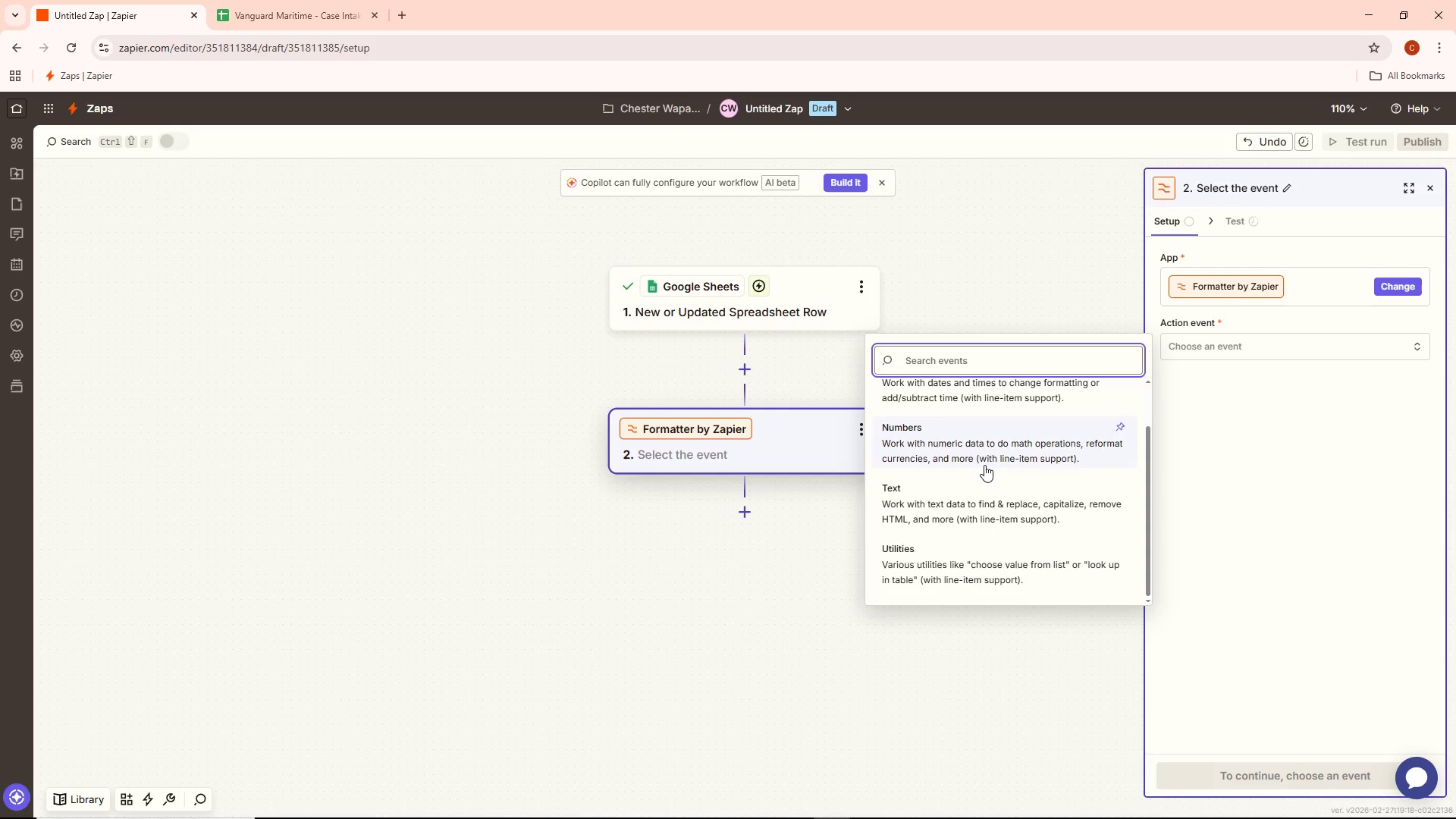 
wait(57.58)
 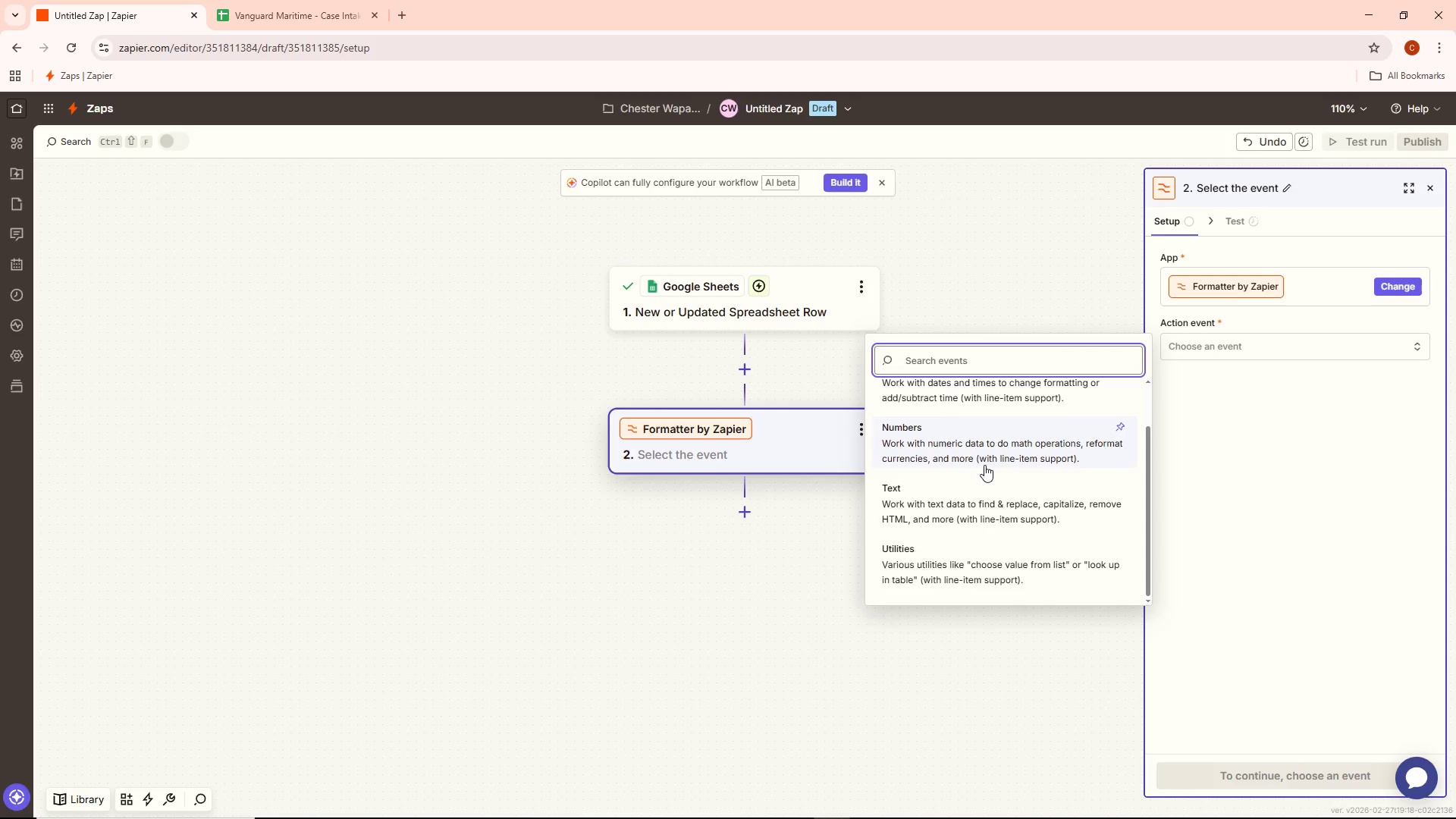 
scroll: coordinate [984, 465], scroll_direction: up, amount: 1.0
 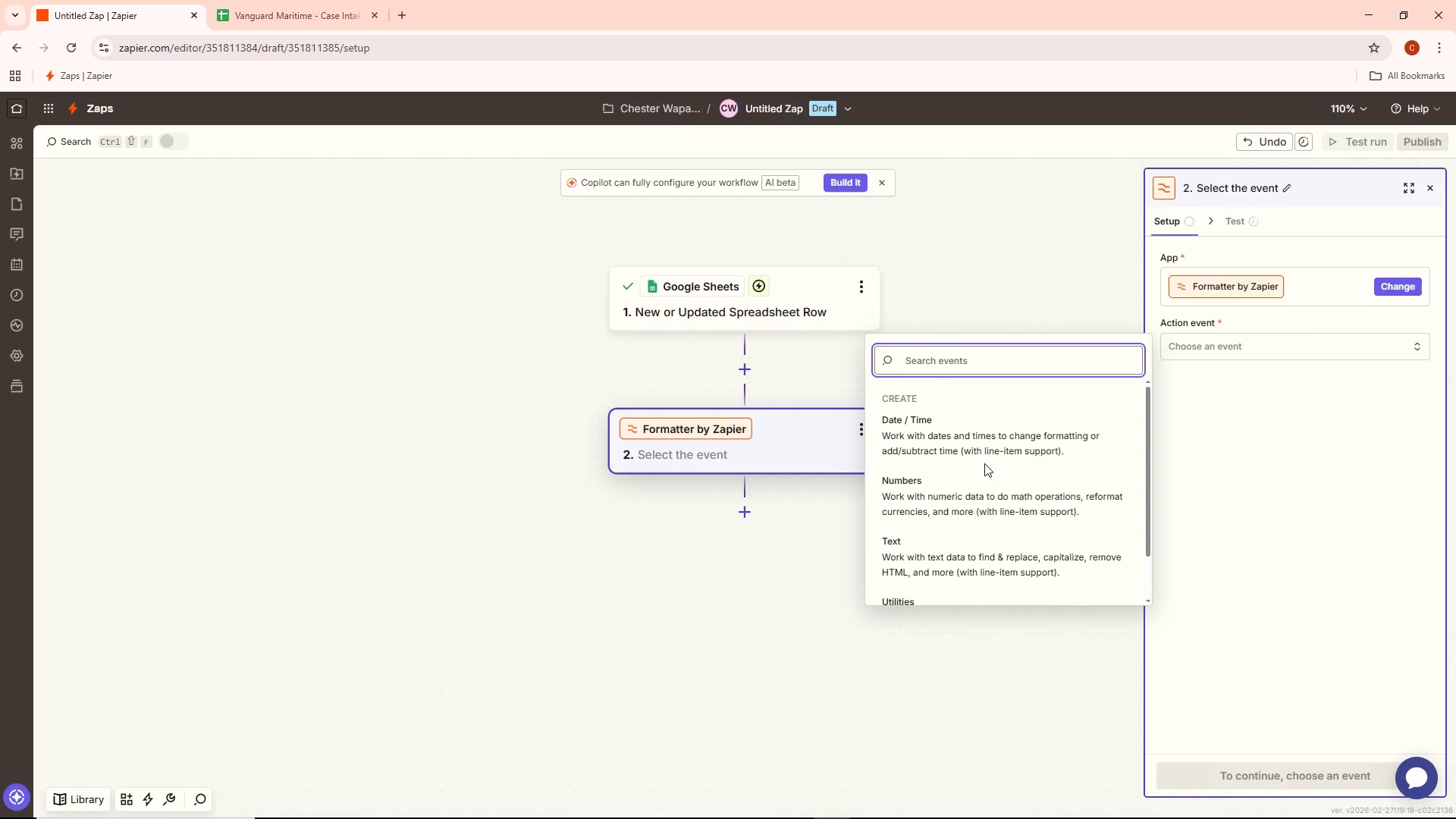 
left_click([982, 443])
 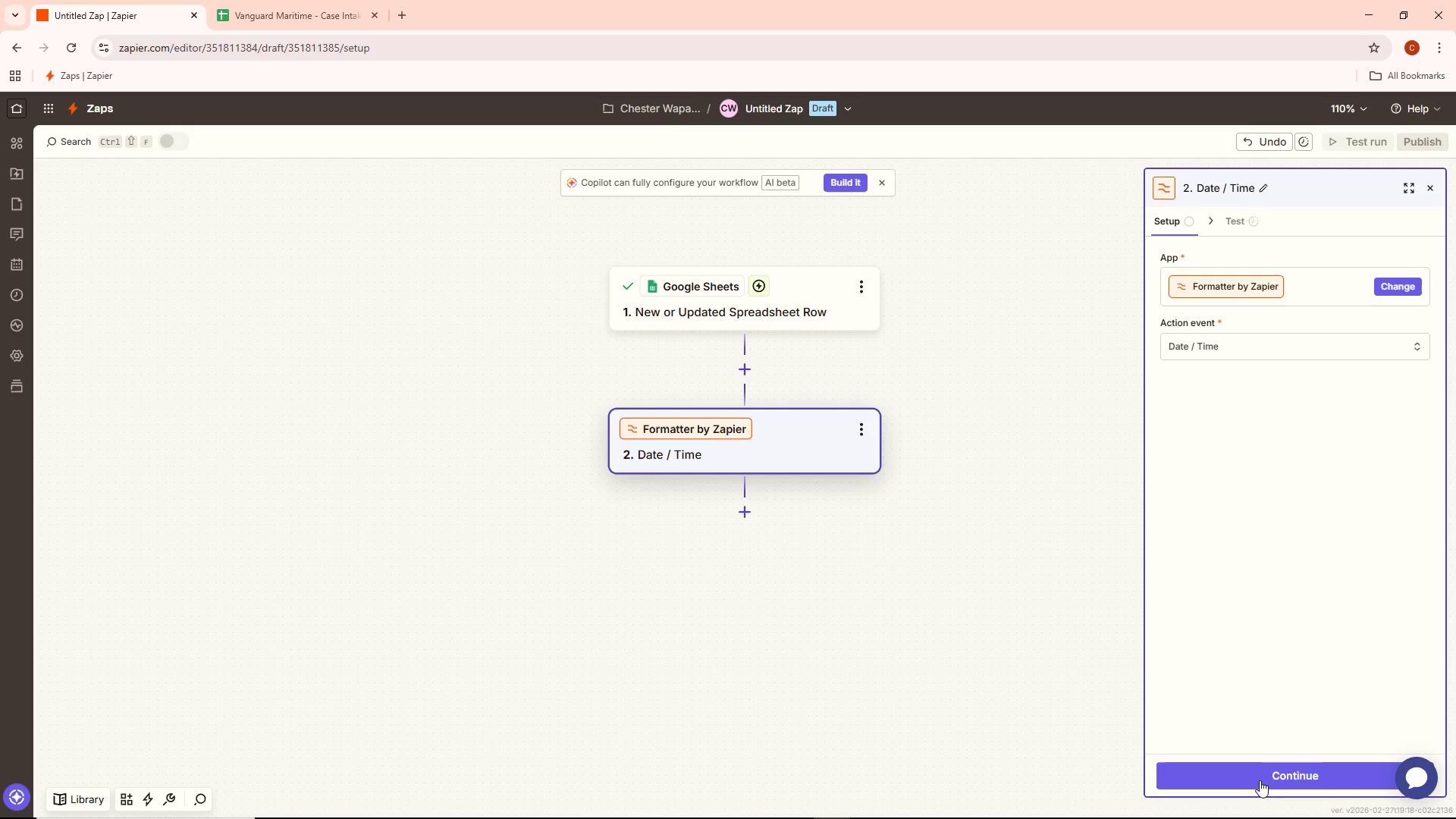 
left_click([1243, 774])
 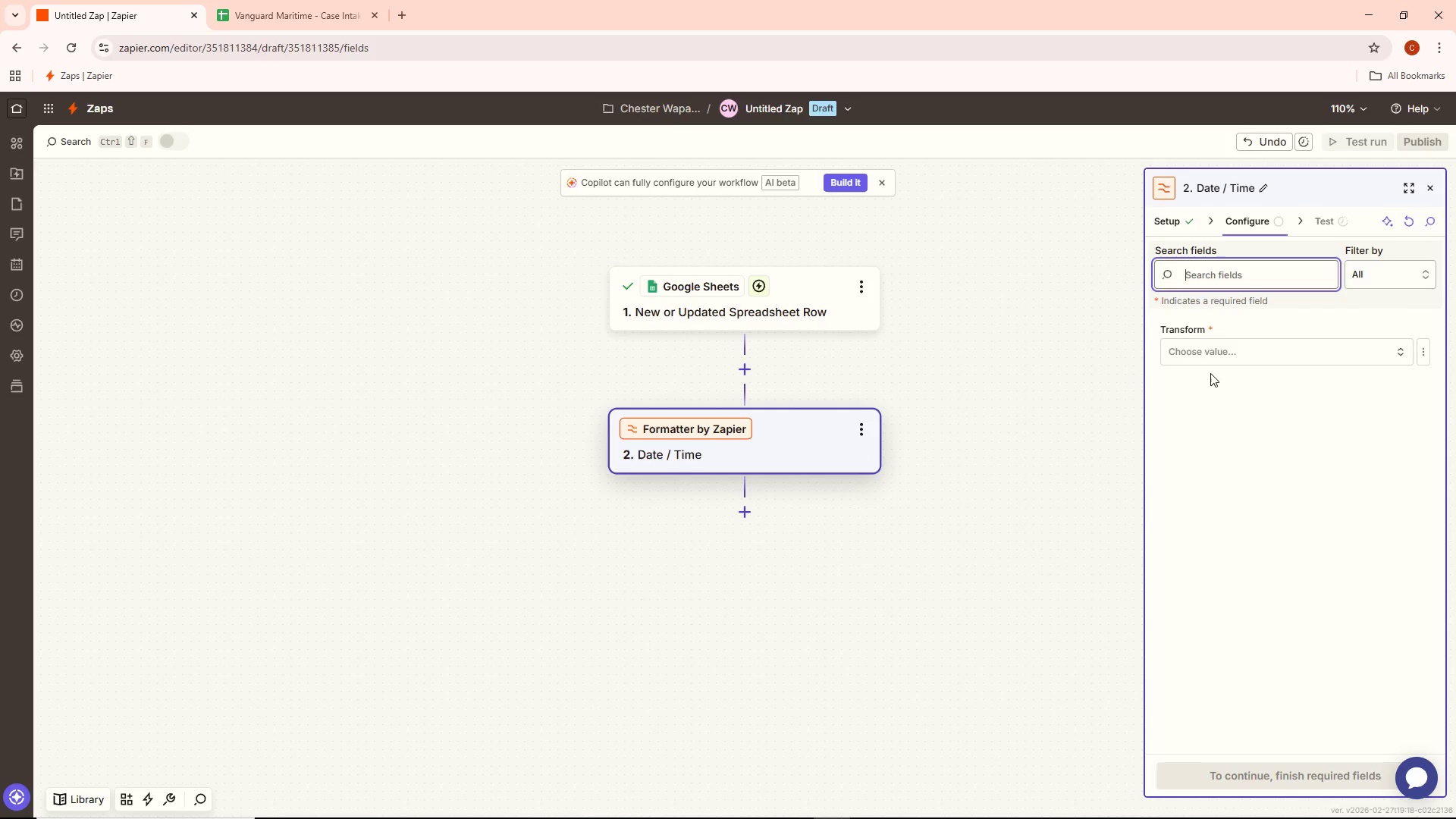 
left_click([1210, 350])
 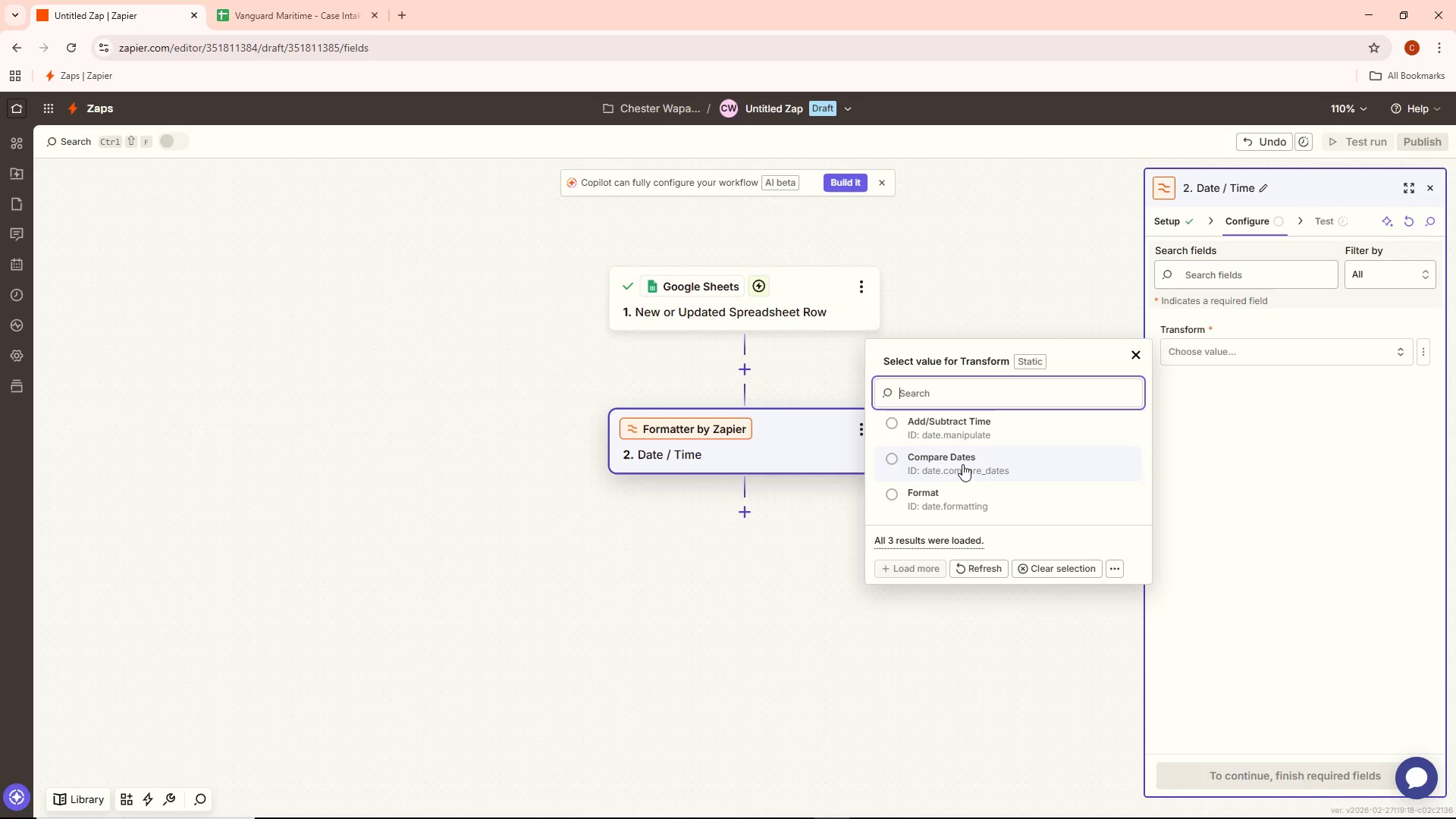 
scroll: coordinate [962, 464], scroll_direction: down, amount: 1.0
 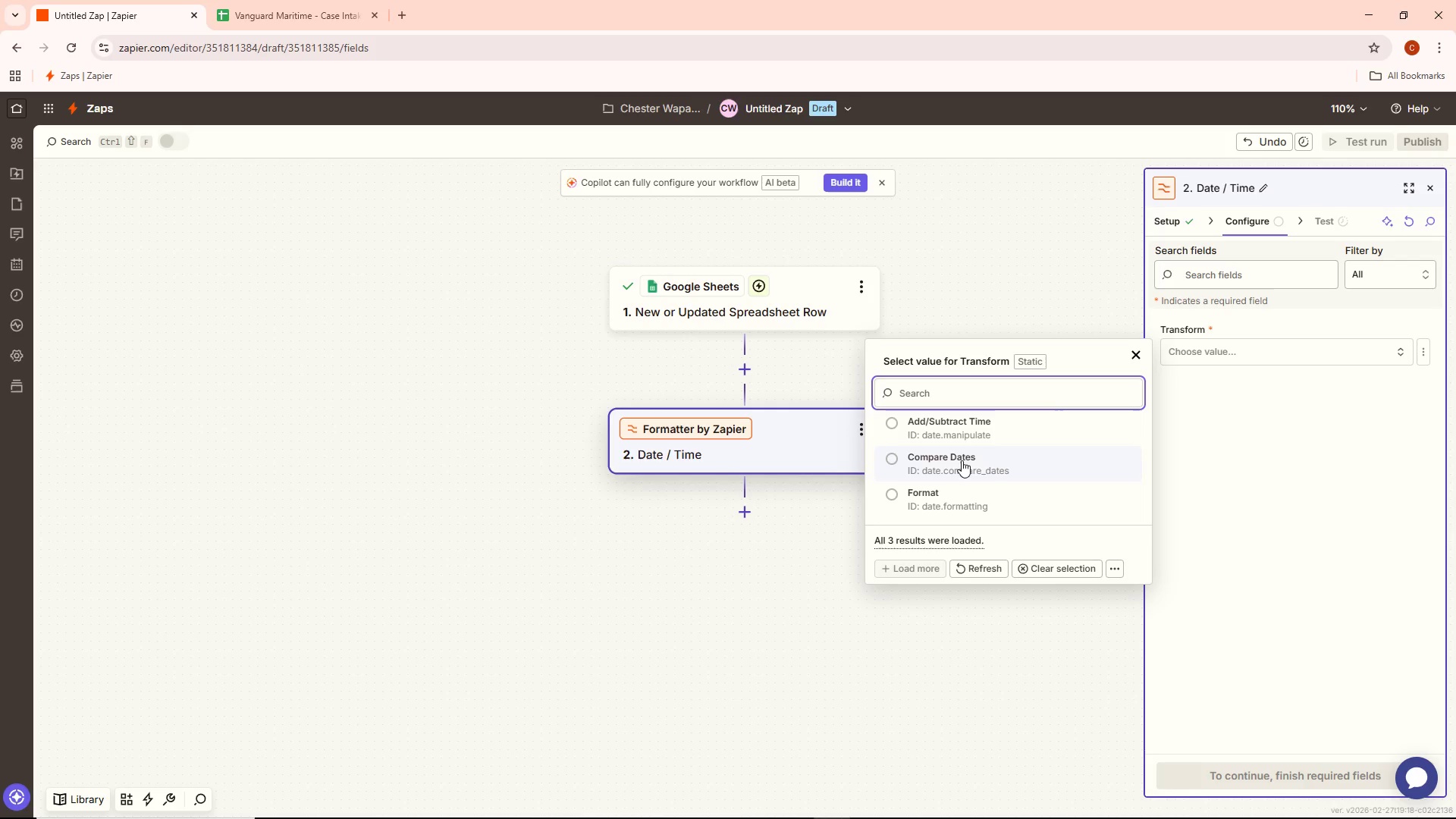 
left_click([956, 510])
 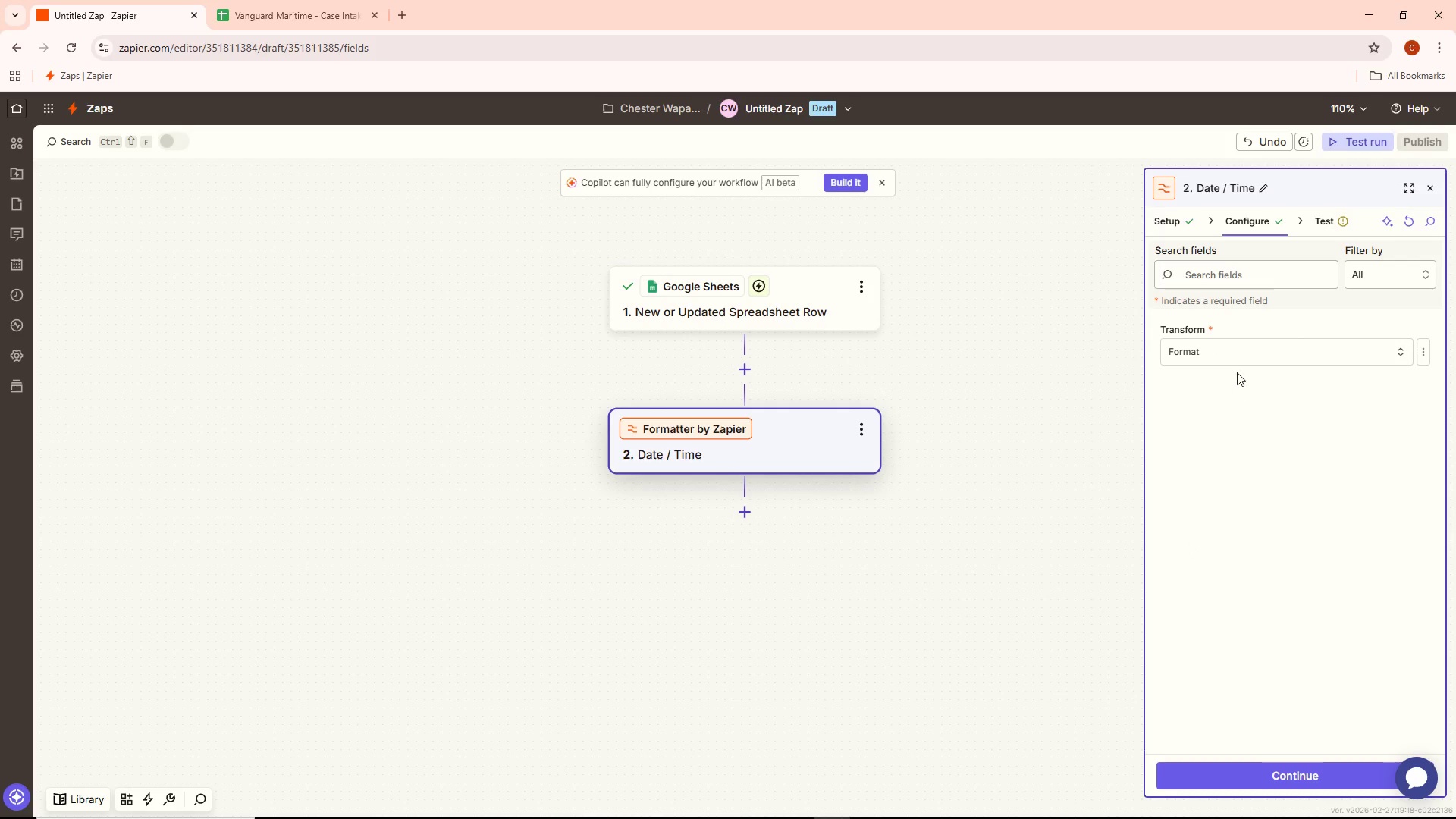 
left_click([1236, 362])
 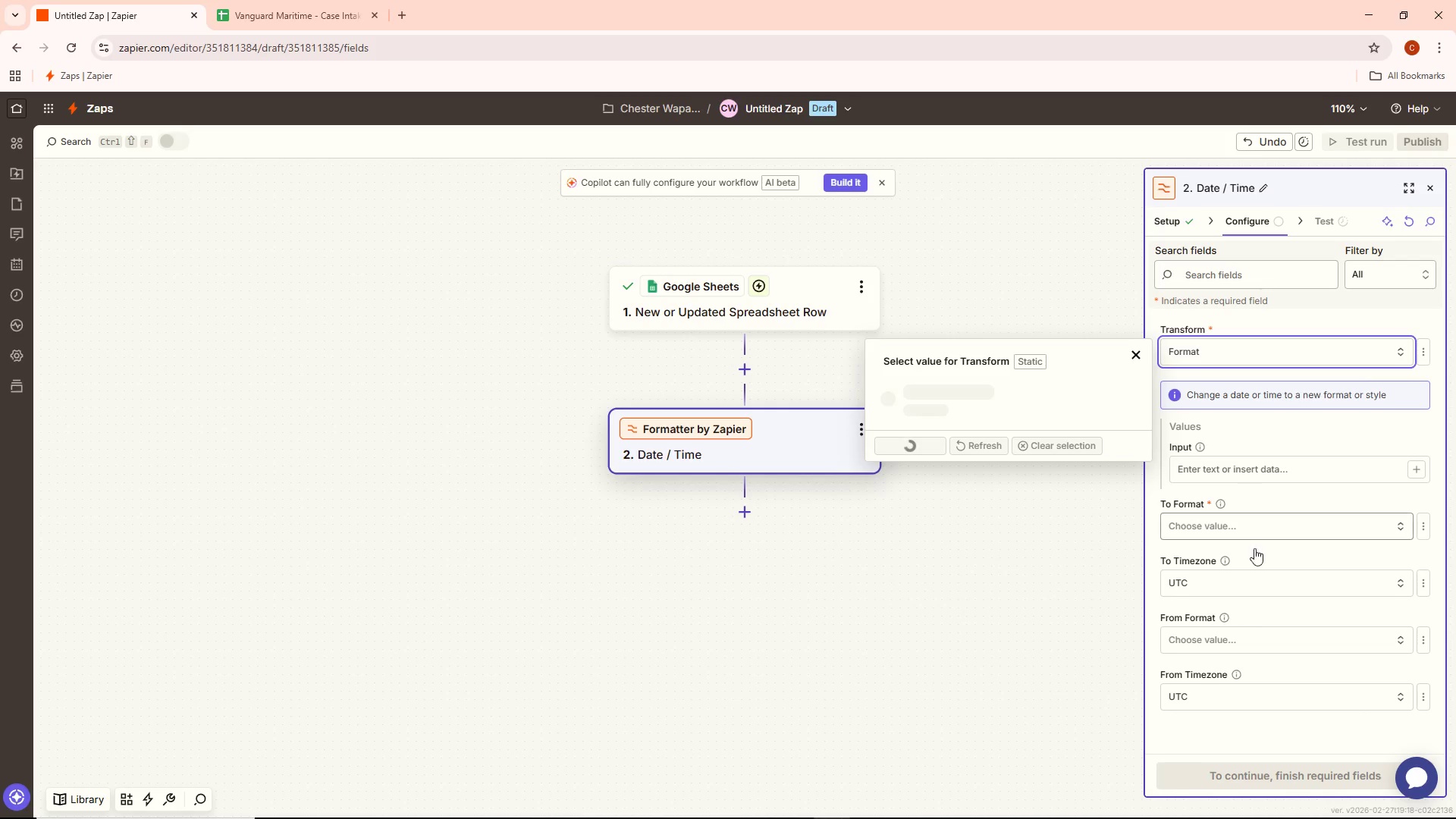 
scroll: coordinate [1248, 603], scroll_direction: down, amount: 3.0
 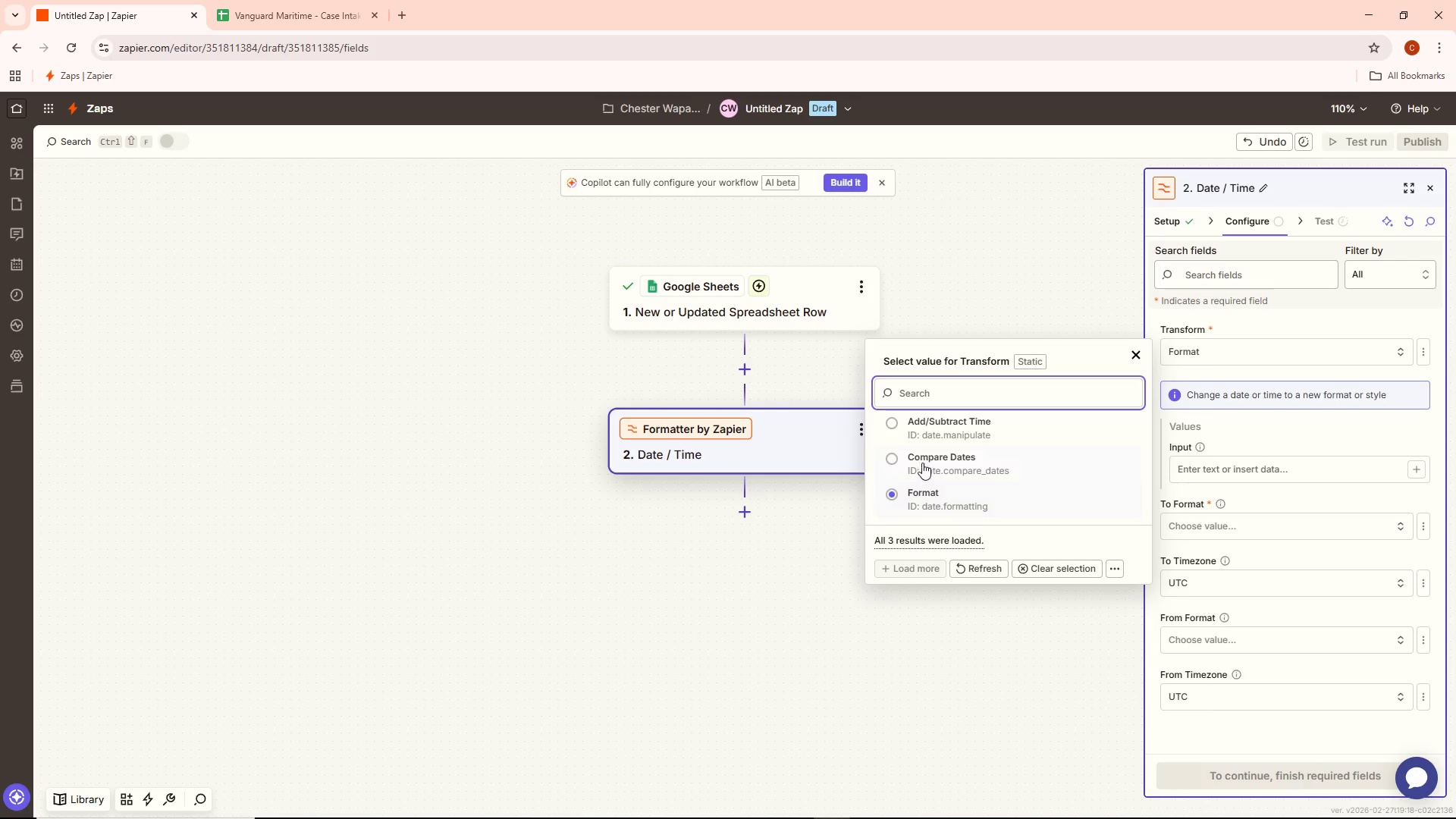 
left_click([937, 427])
 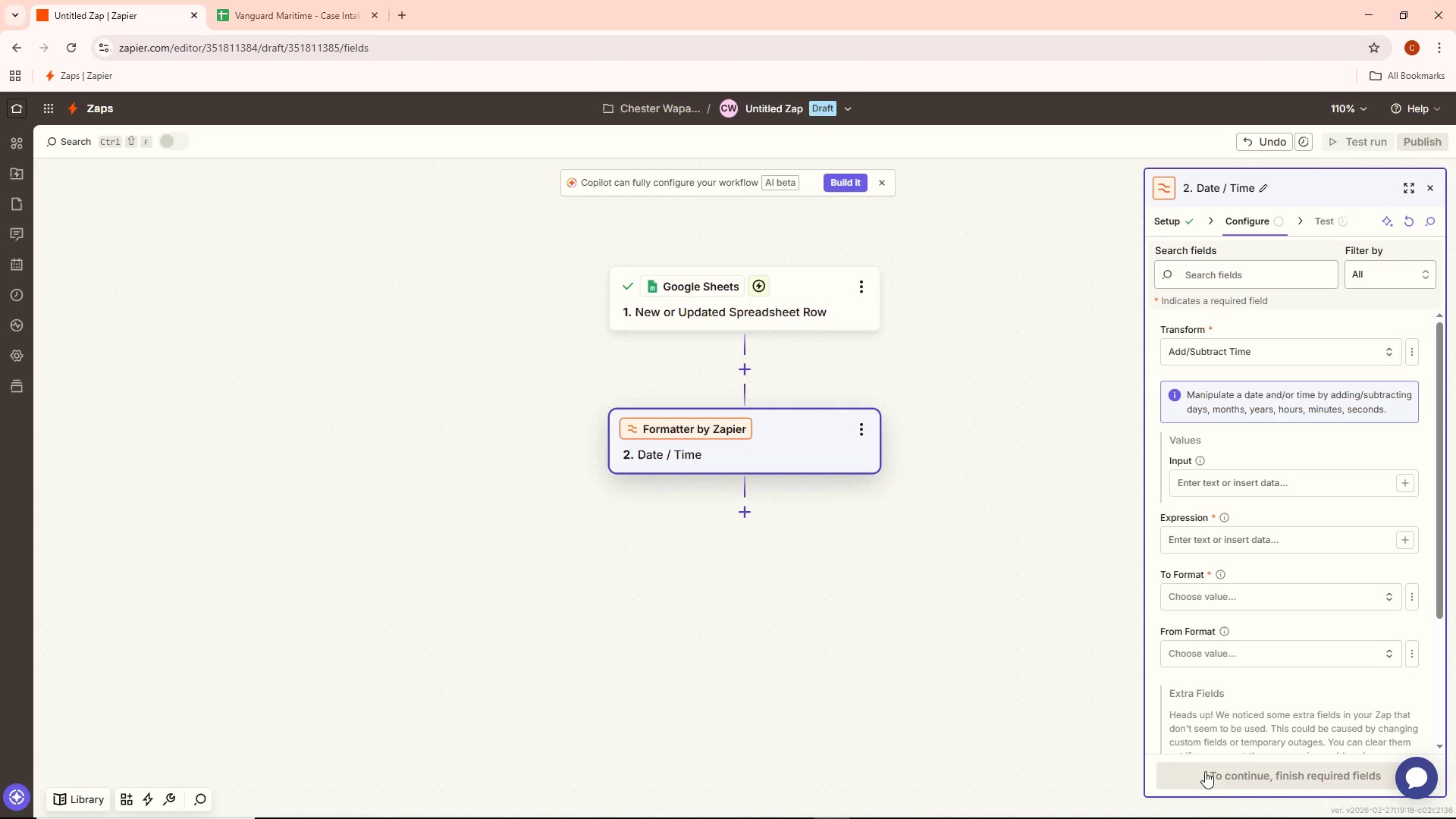 
wait(5.42)
 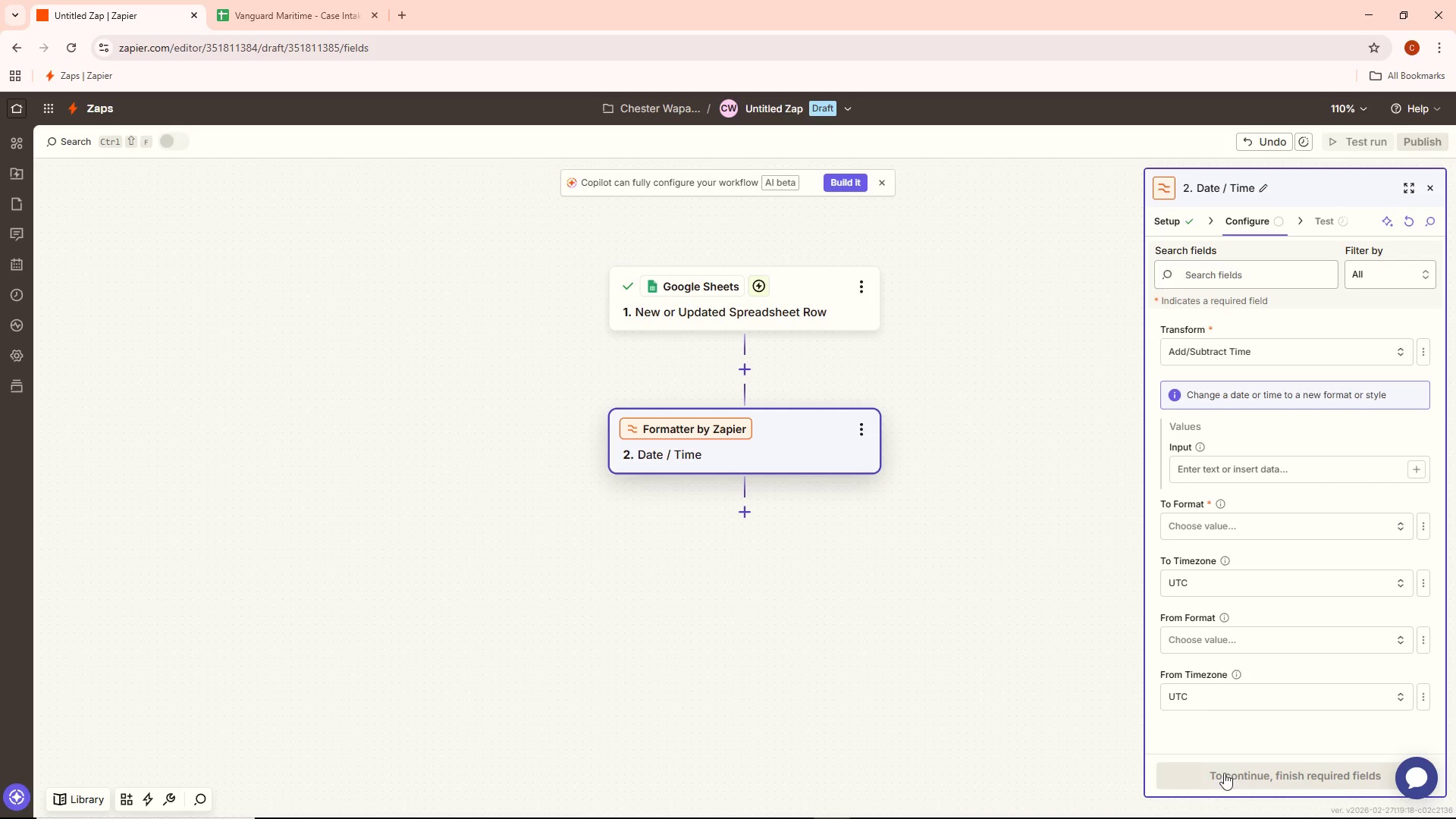 
left_click([1264, 490])
 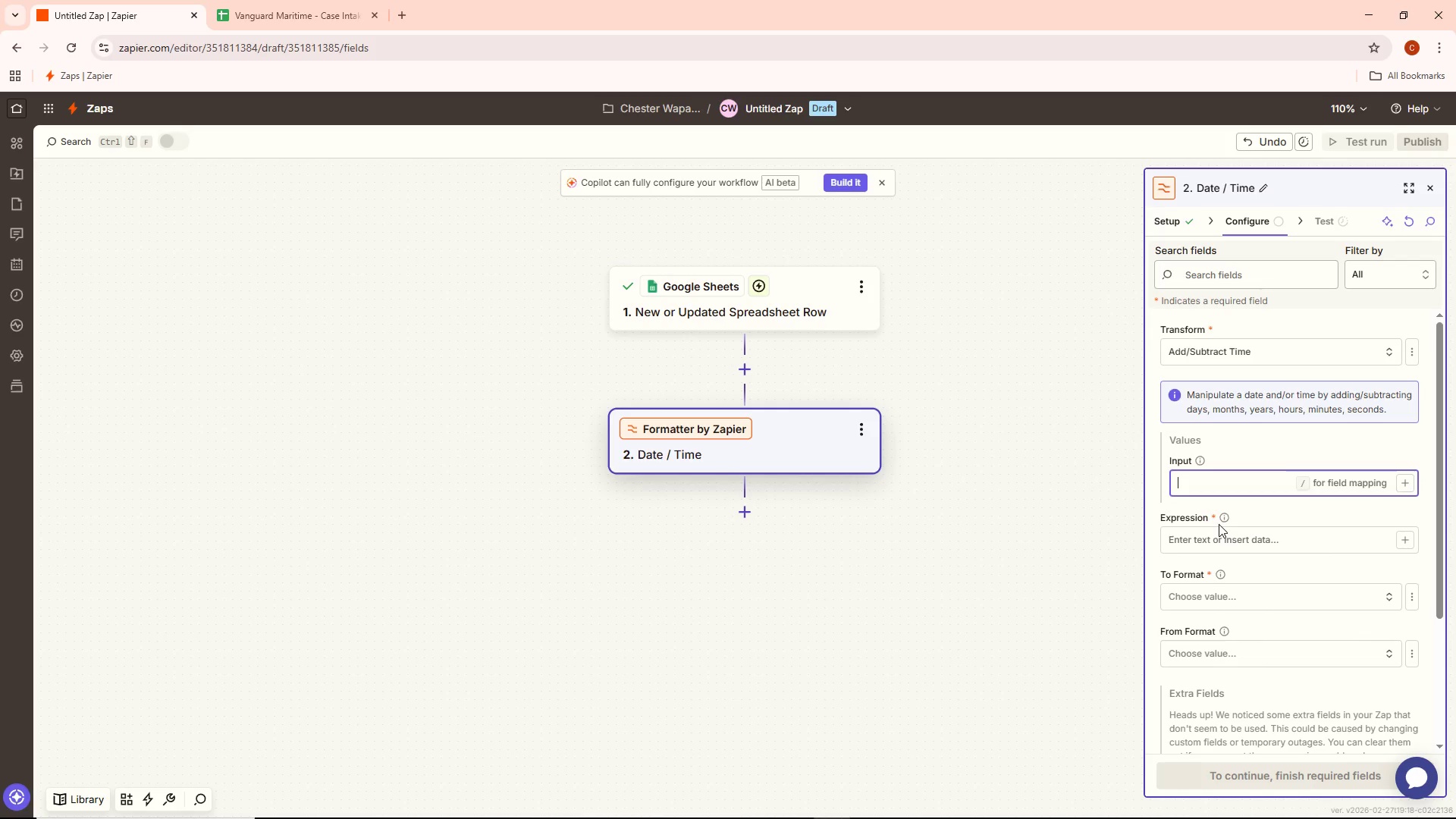 
wait(7.2)
 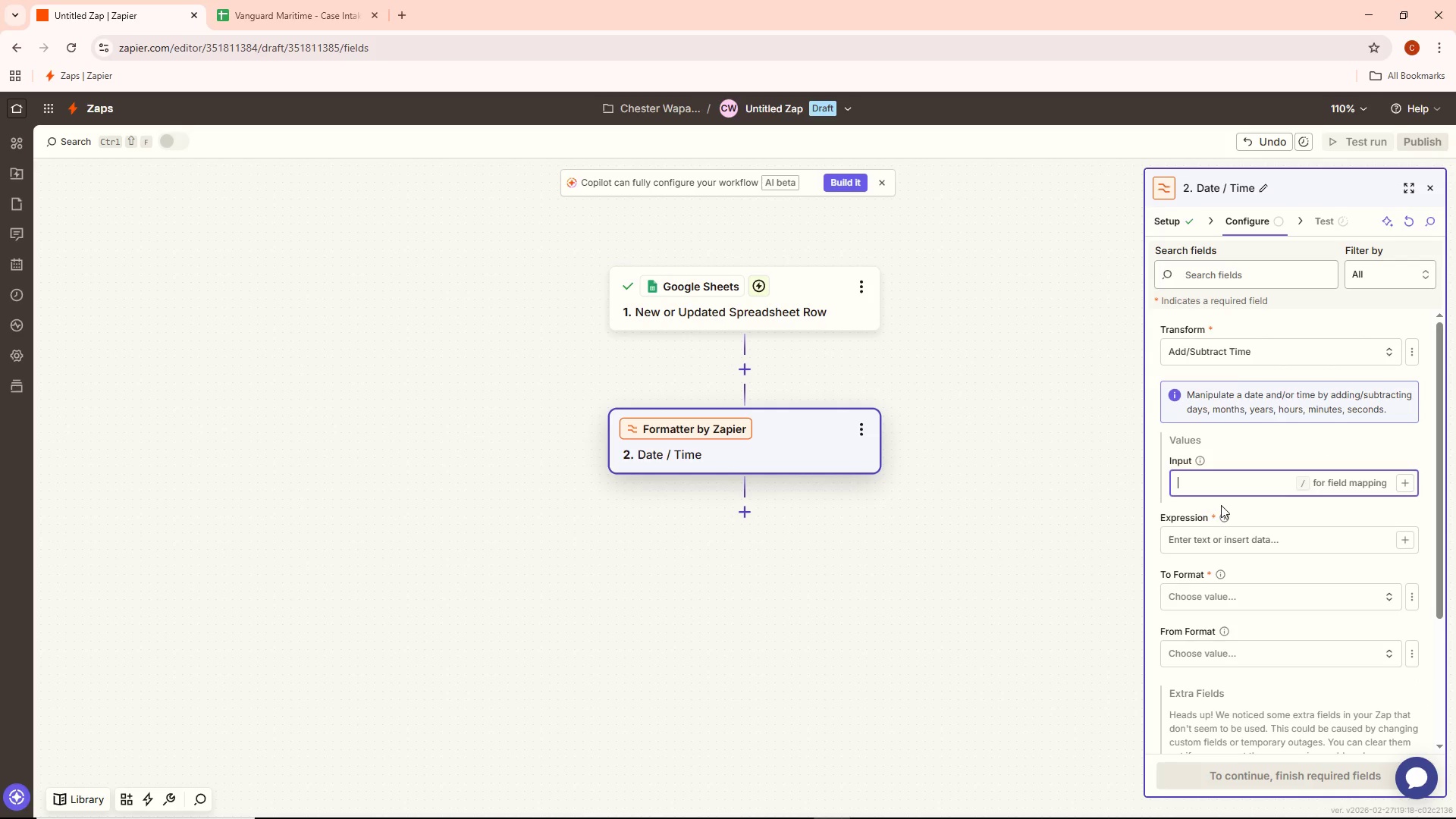 
left_click([1251, 447])
 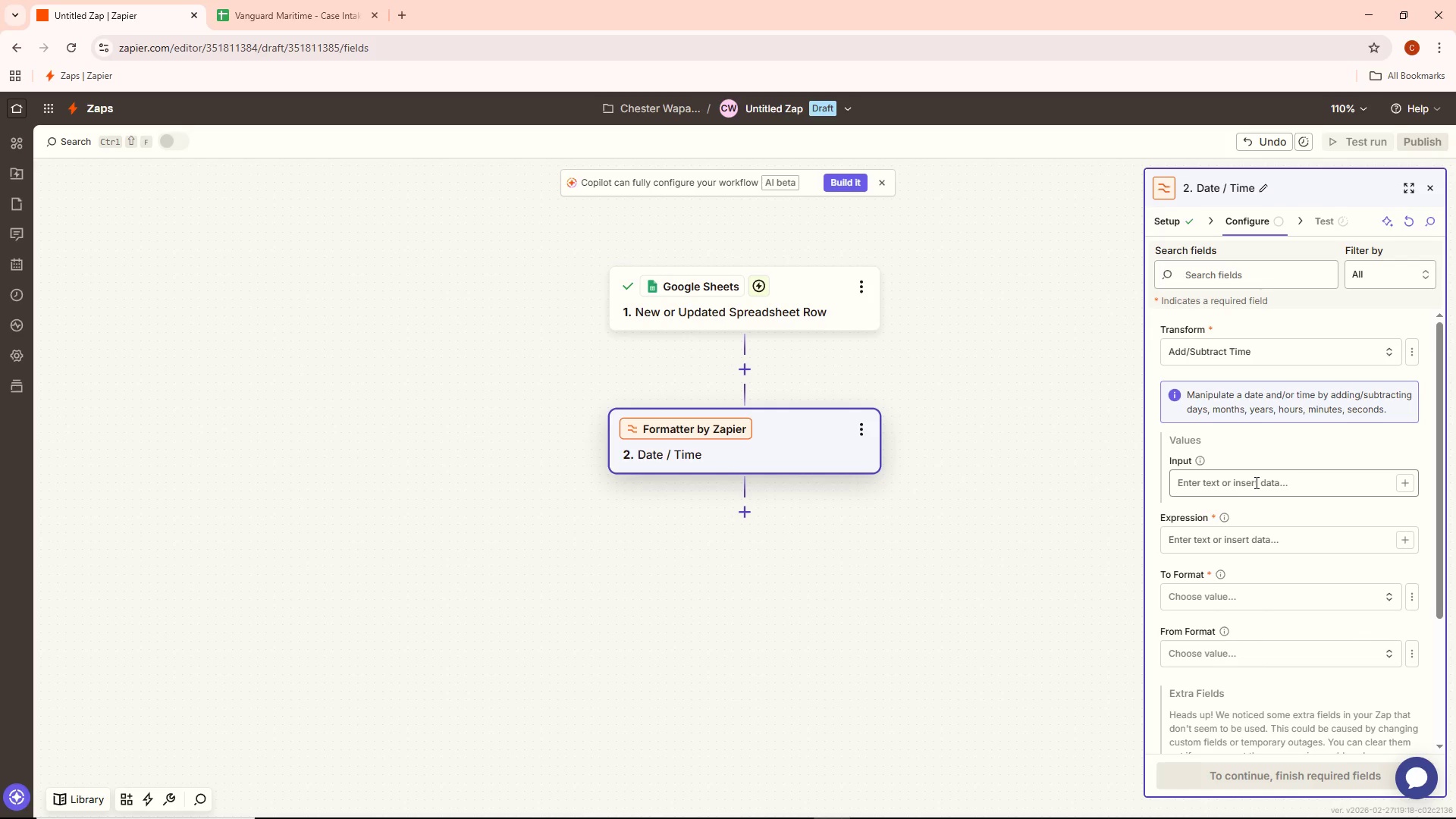 
left_click([1255, 482])
 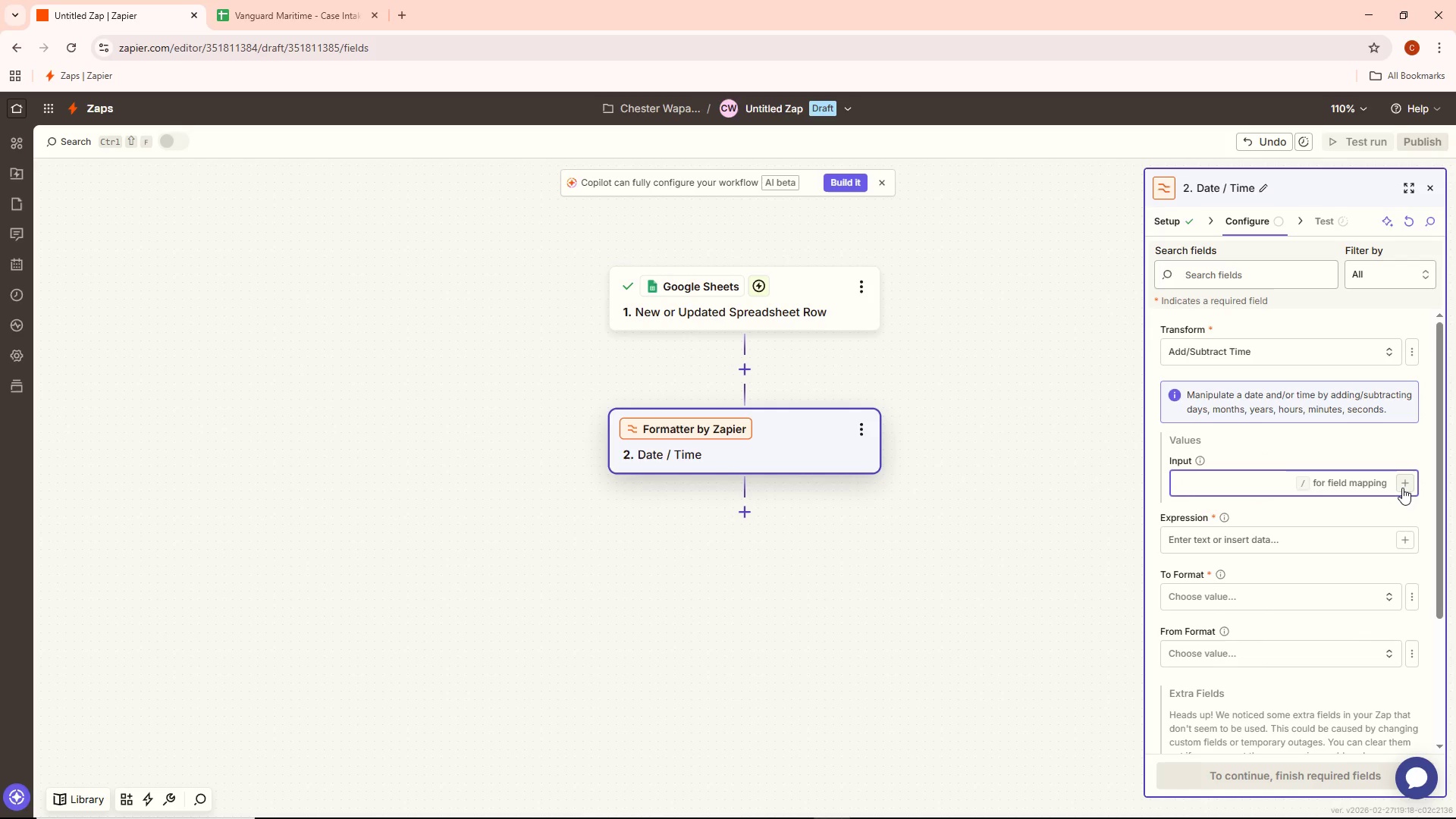 
wait(7.81)
 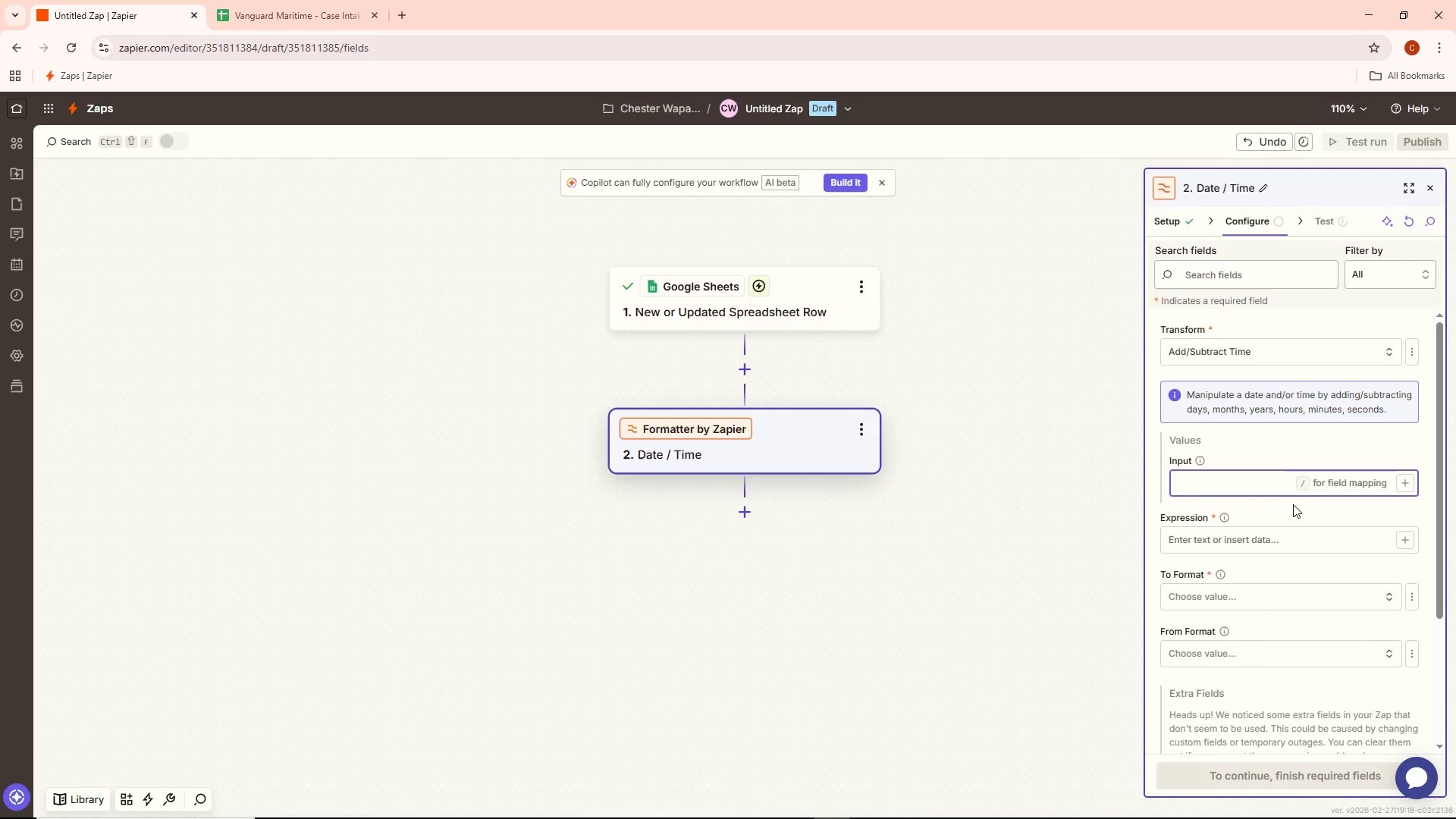 
left_click([1402, 488])
 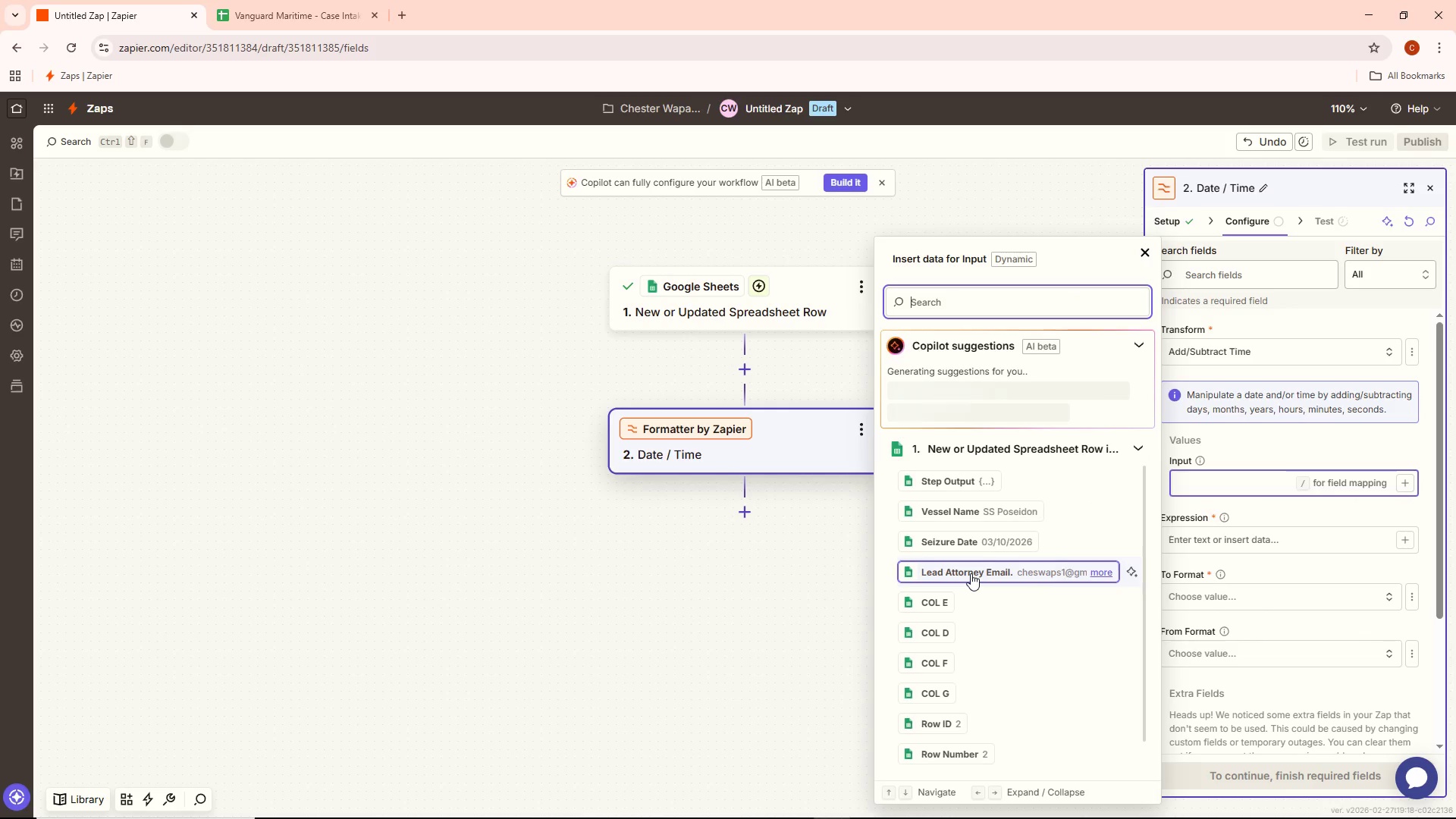 
scroll: coordinate [971, 610], scroll_direction: down, amount: 5.0
 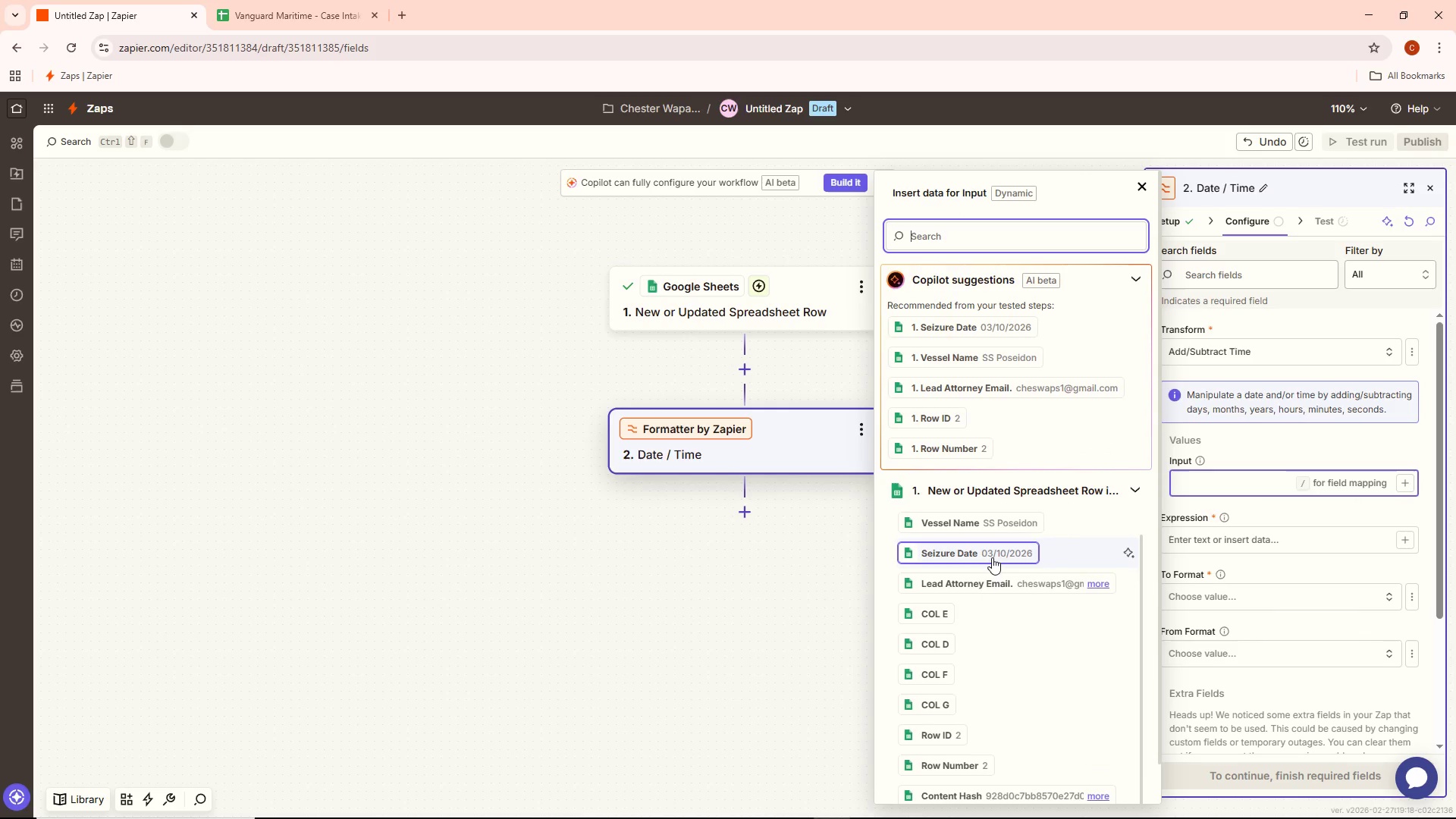 
left_click([992, 557])
 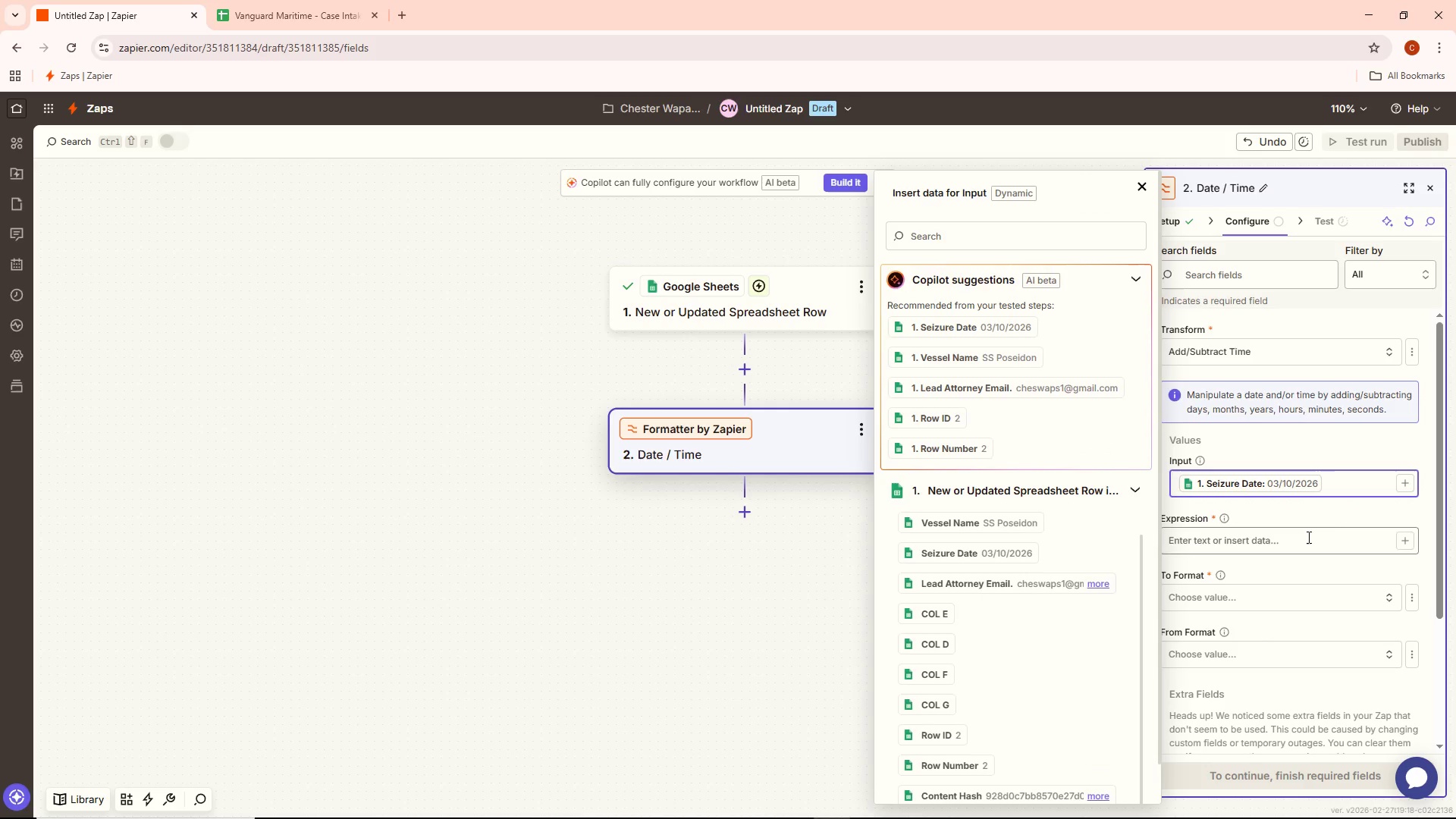 
left_click([1338, 513])
 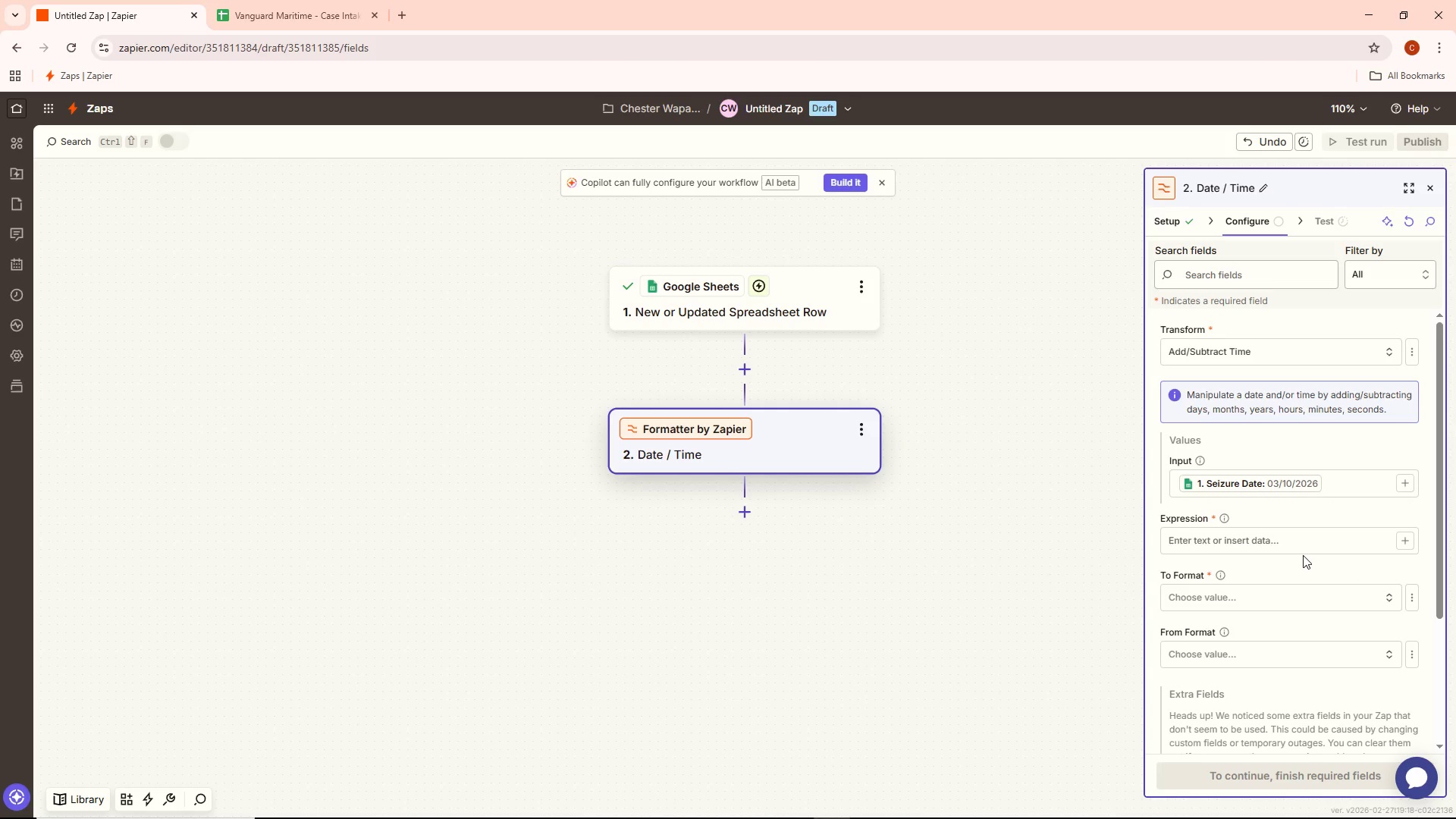 
left_click([1303, 551])
 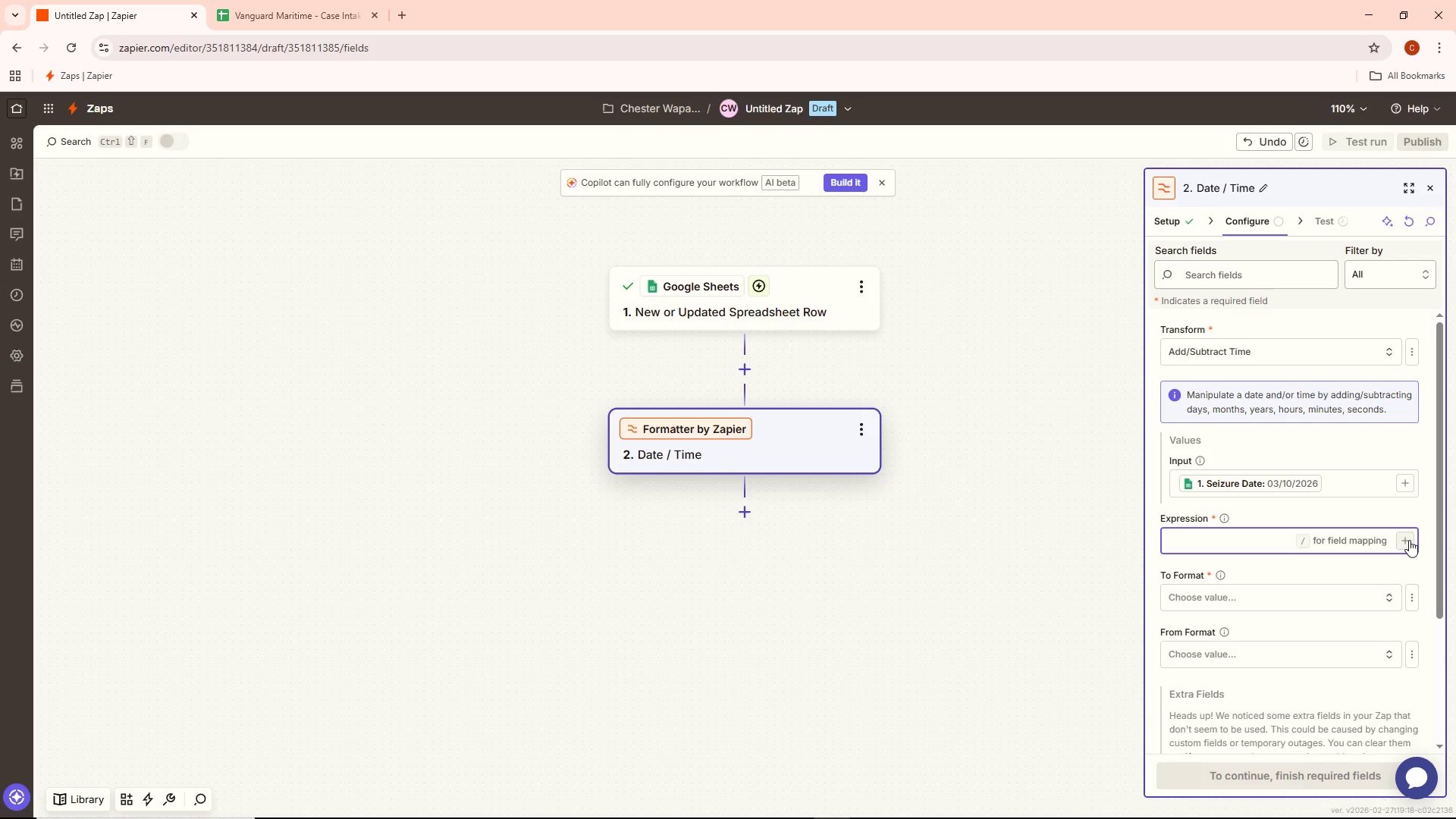 
left_click([1409, 540])
 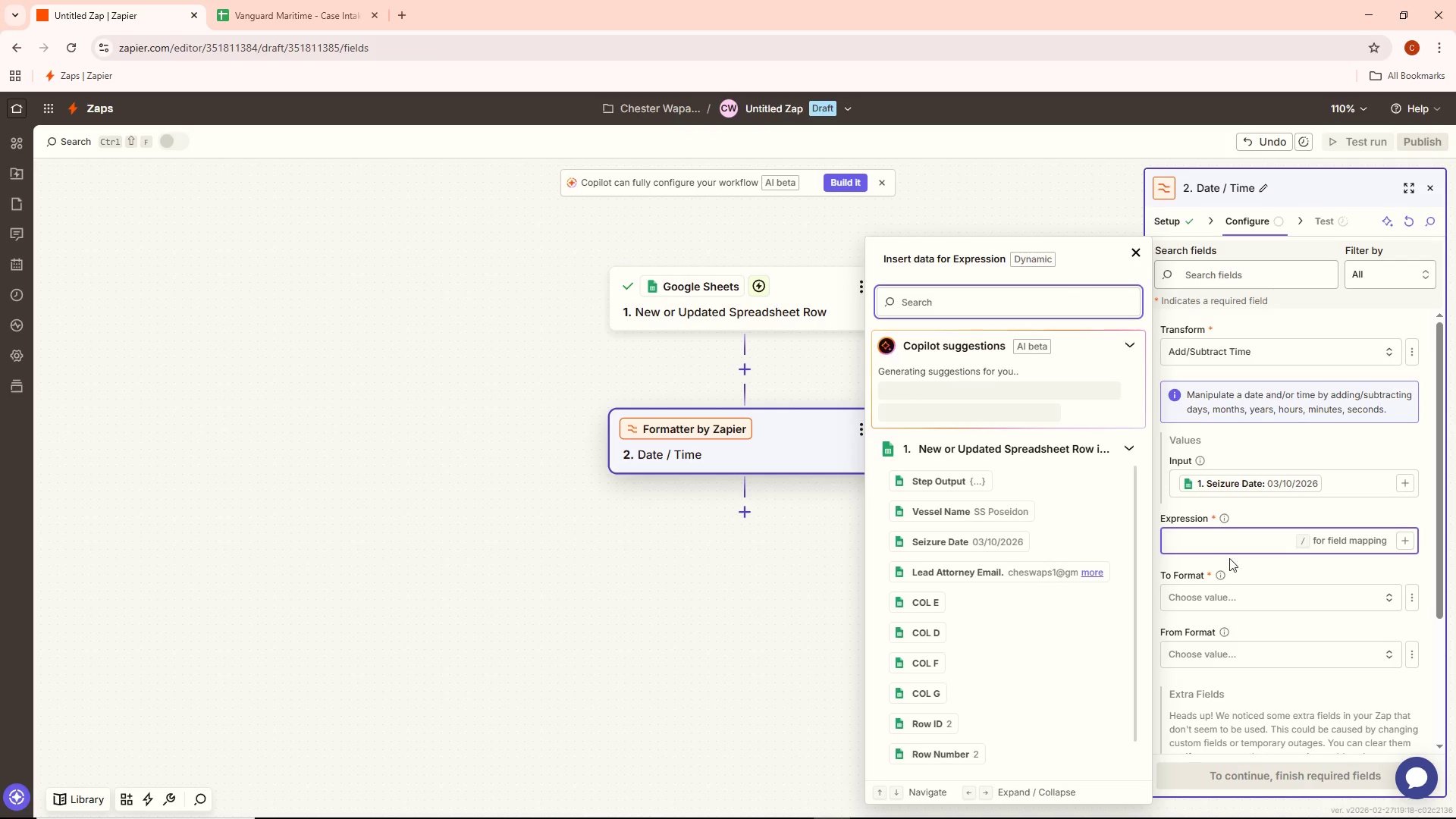 
left_click([1357, 507])
 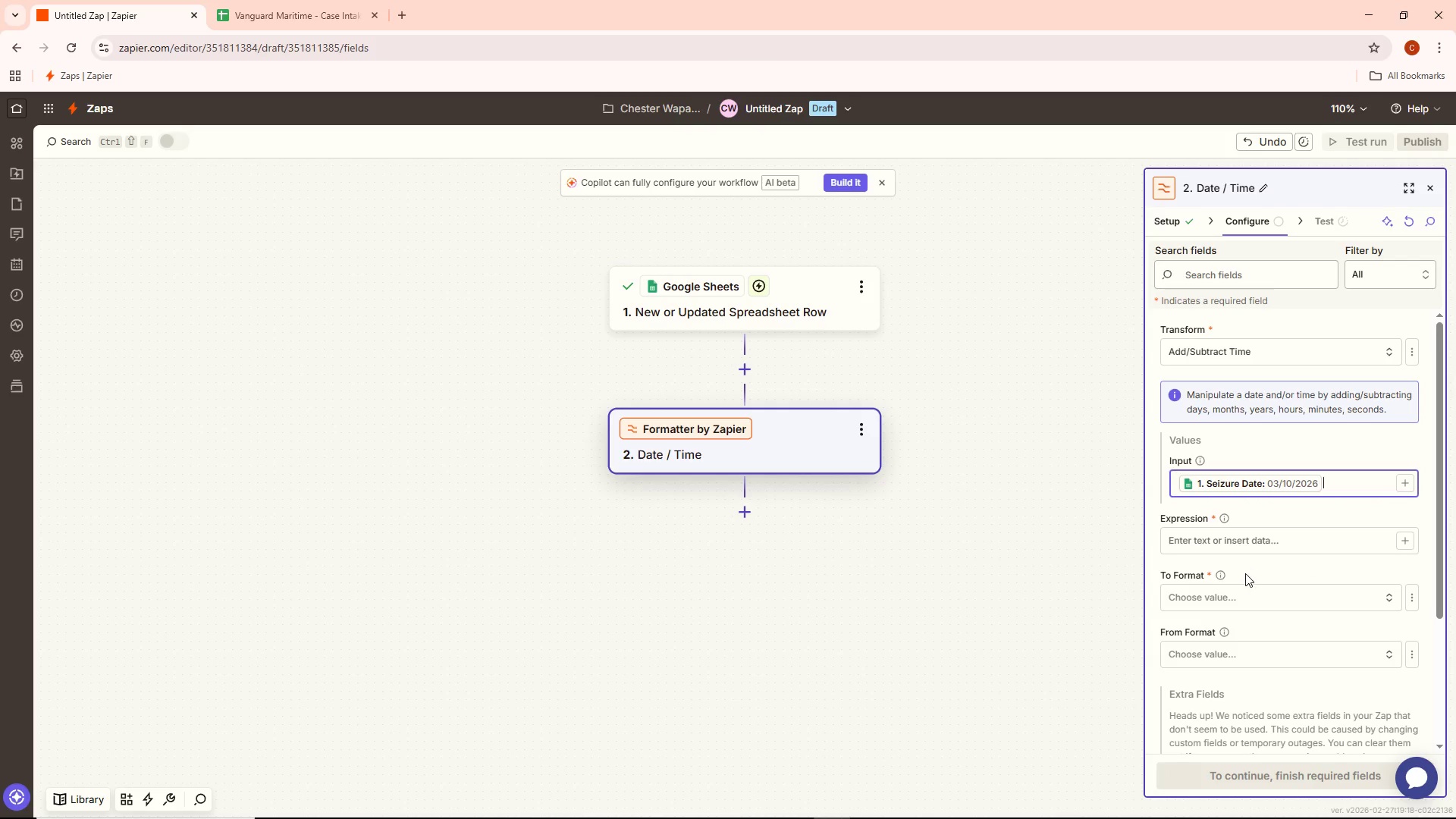 
left_click([1232, 590])
 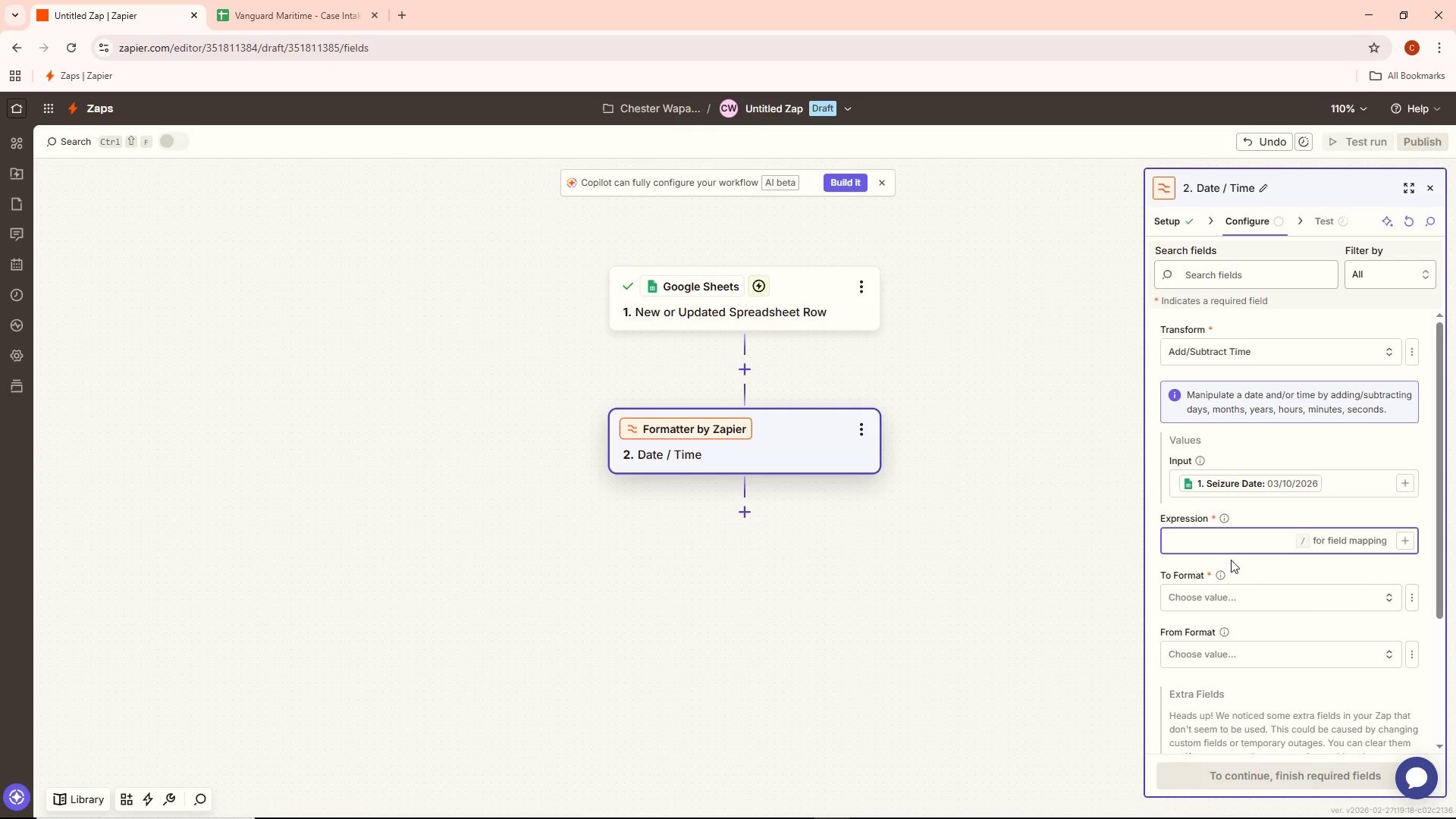 
wait(5.42)
 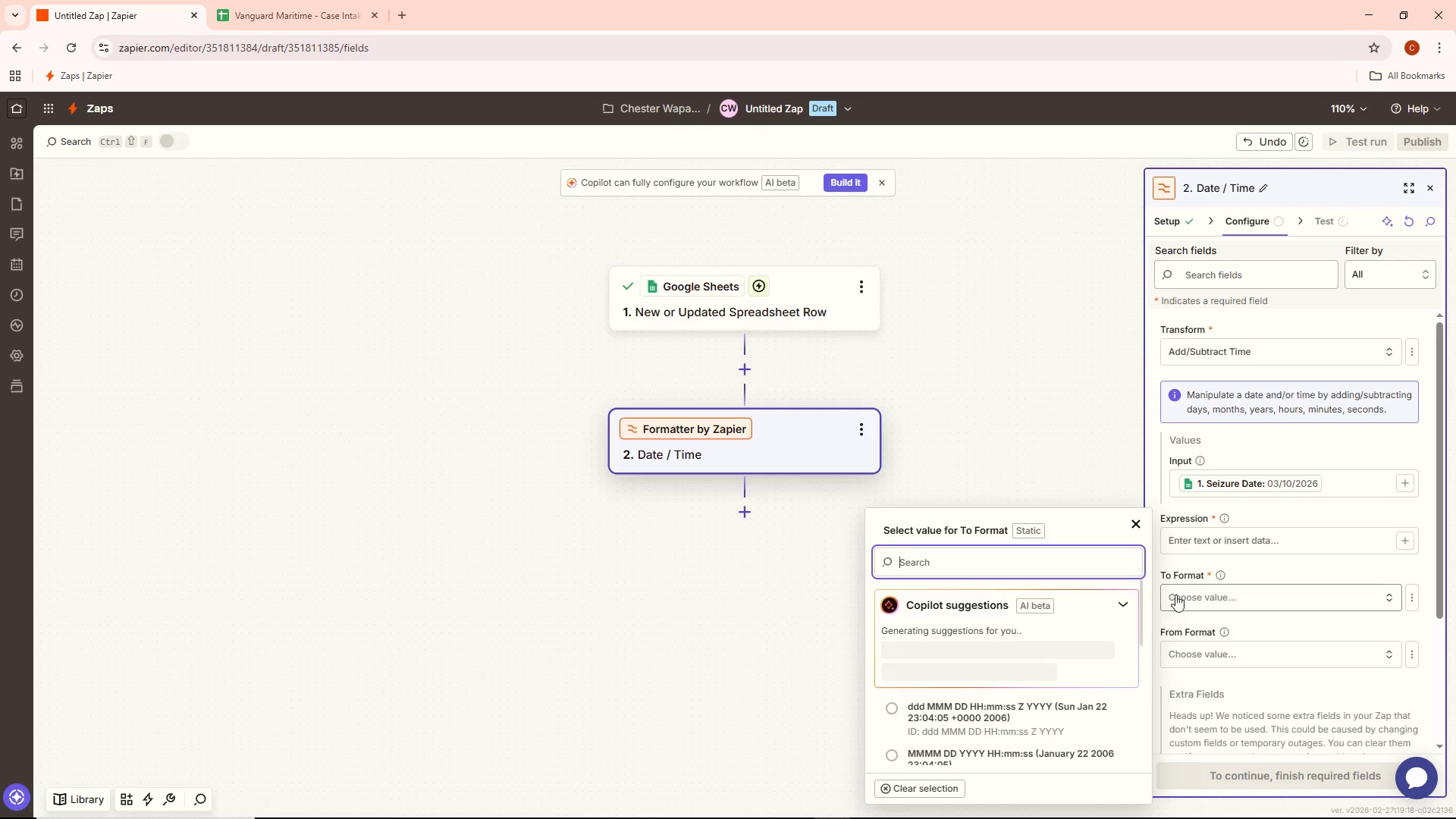 
mouse_move([1222, 522])
 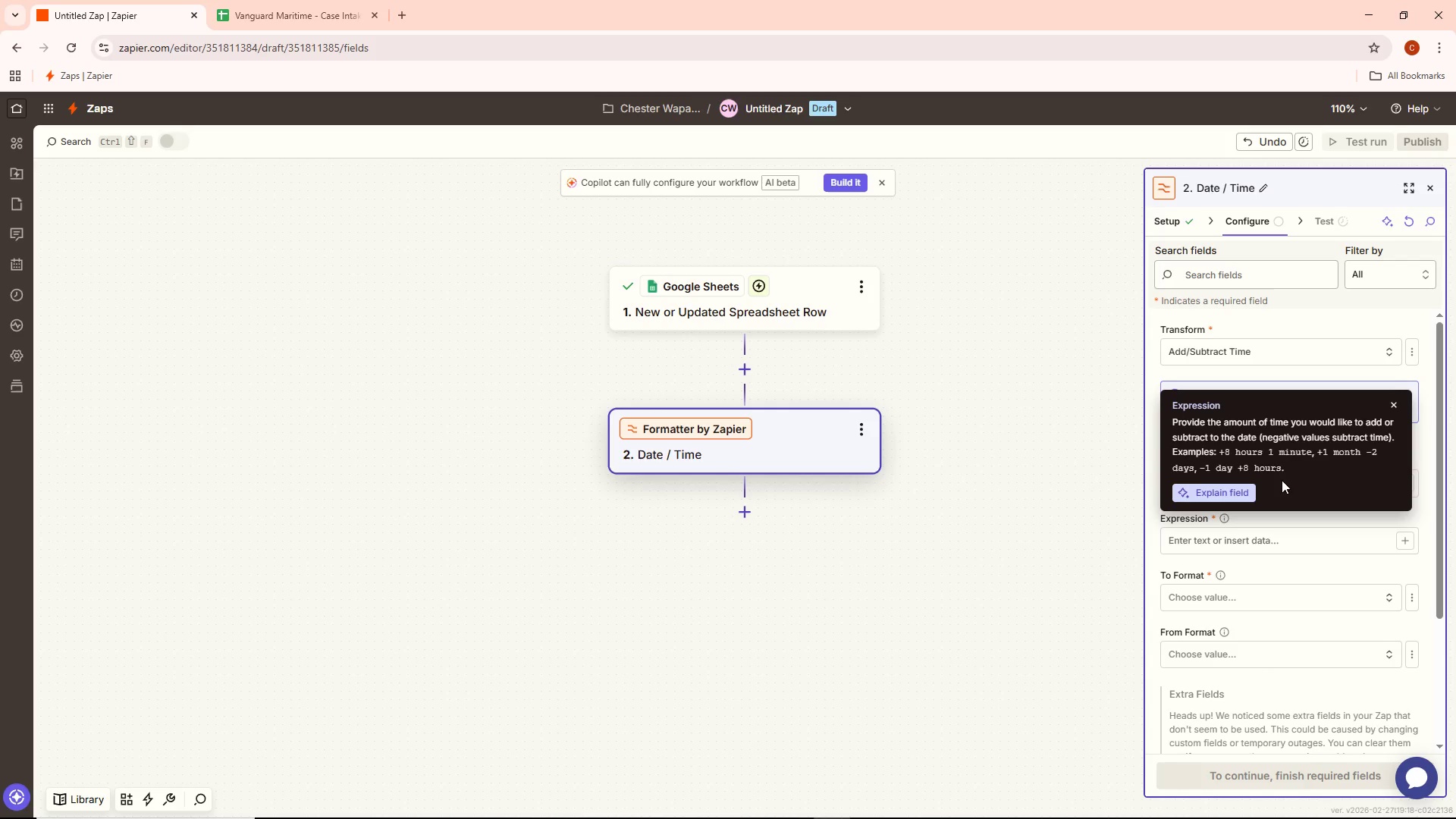 
wait(9.08)
 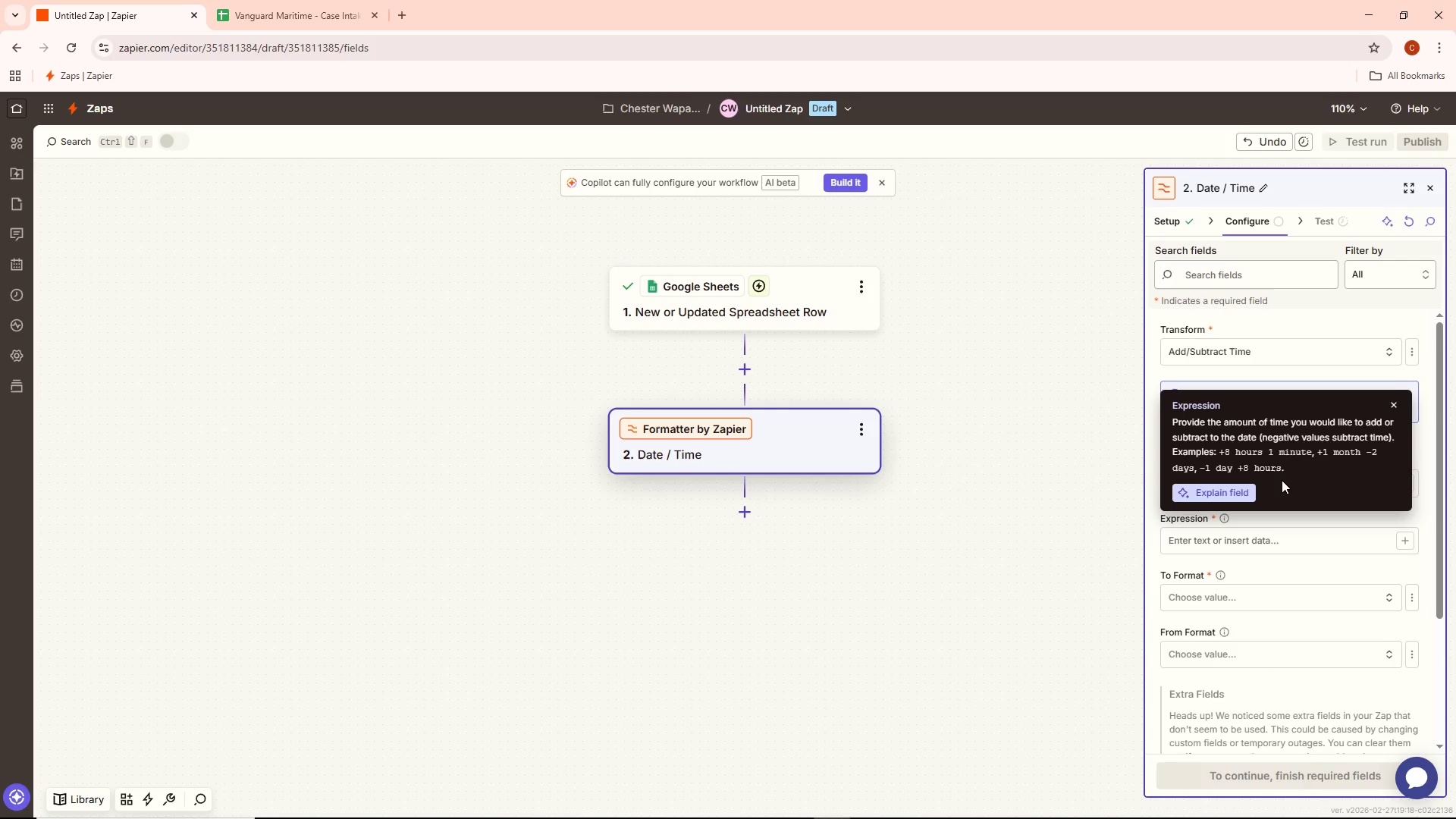 
left_click([1210, 549])
 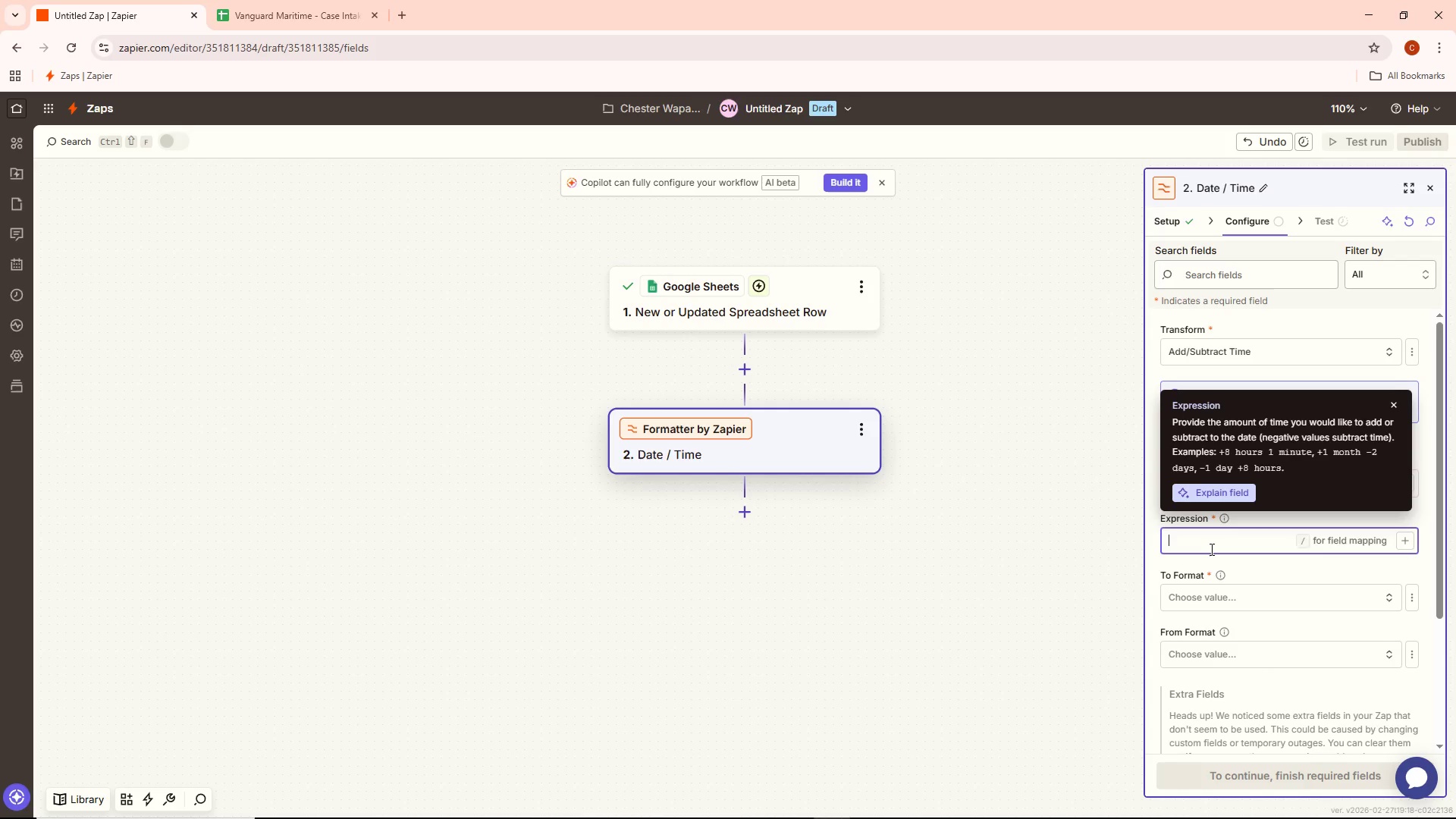 
key(1)
 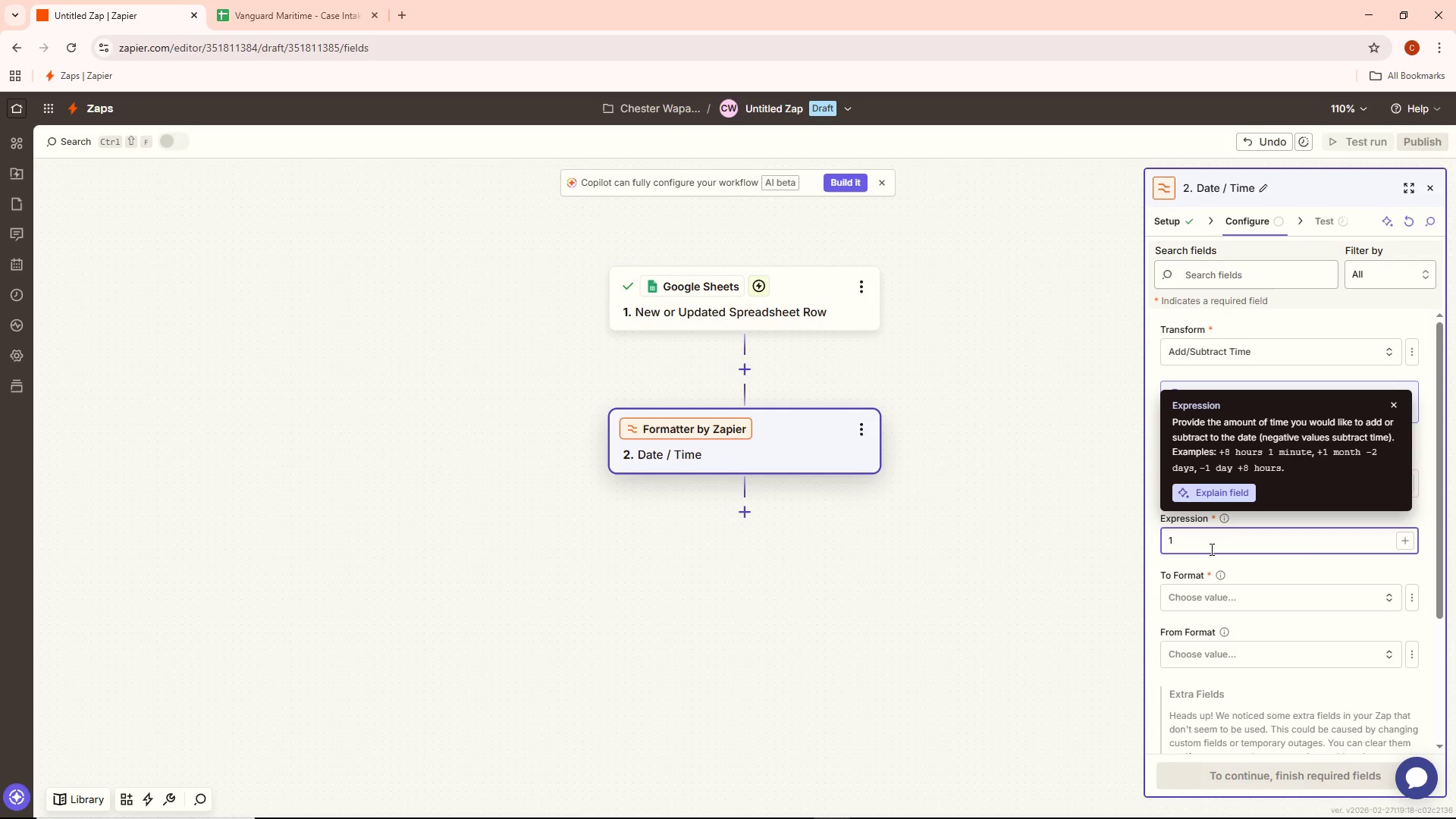 
key(Backspace)
 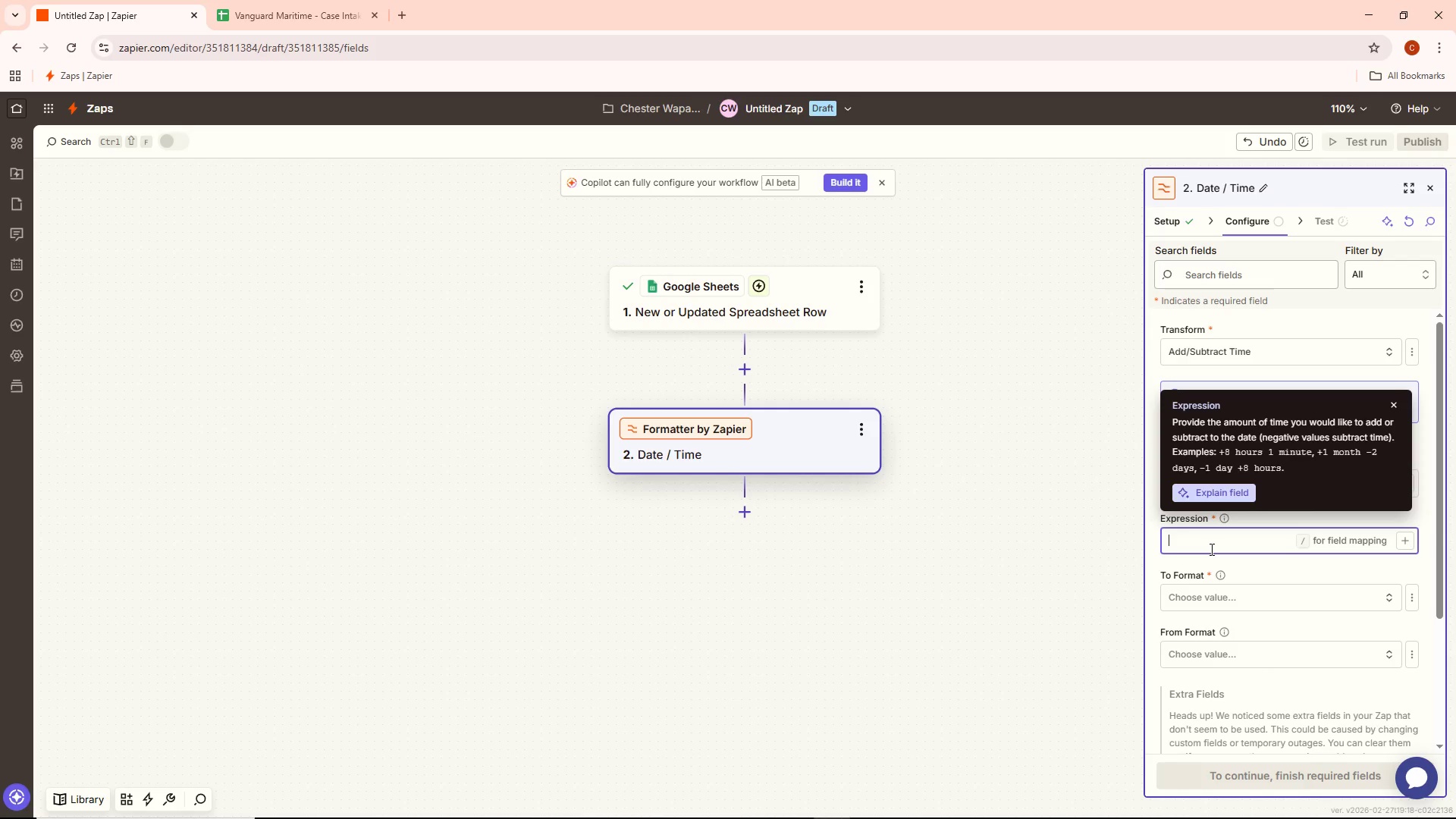 
hold_key(key=ShiftLeft, duration=0.8)
 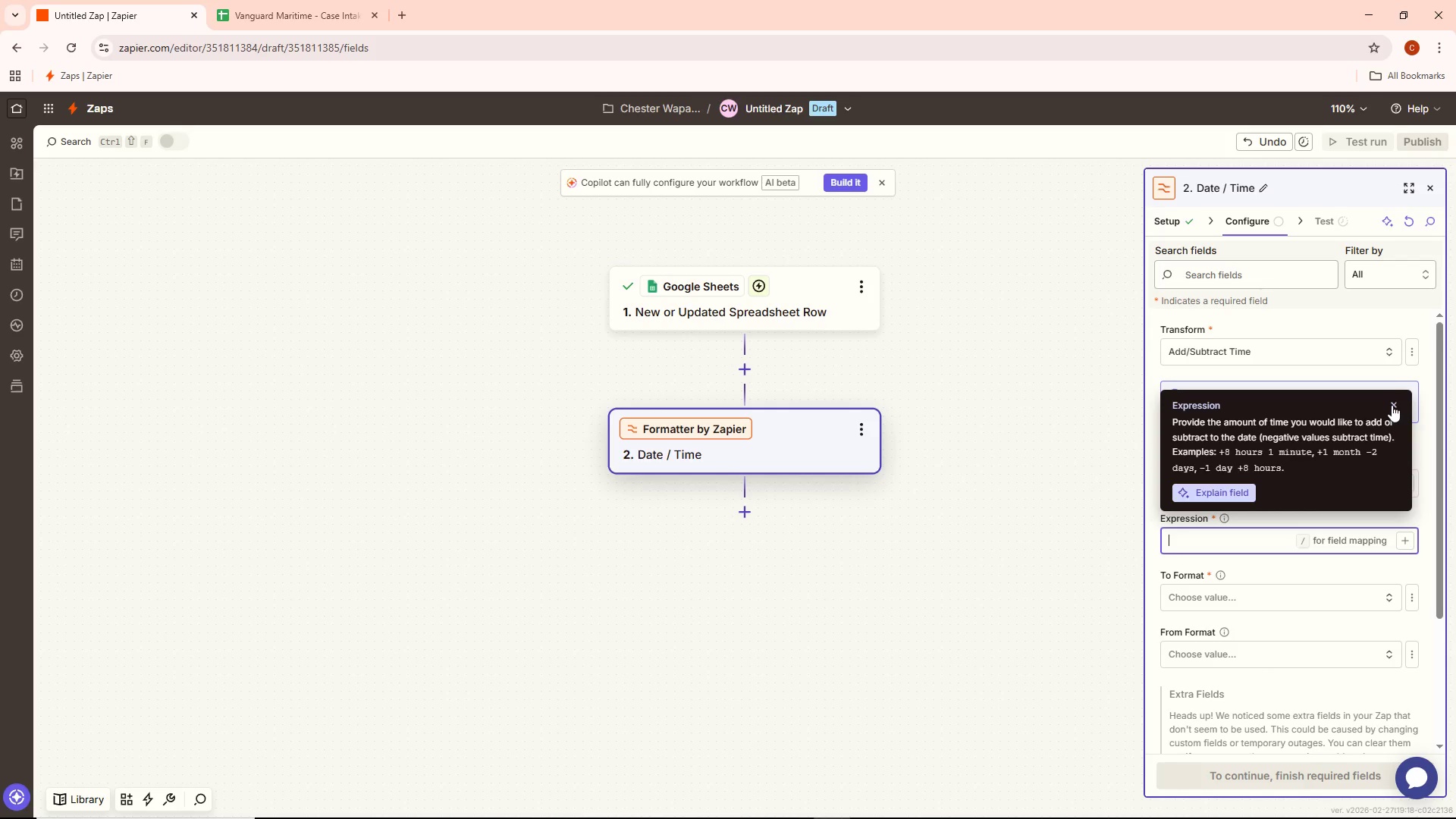 
wait(6.05)
 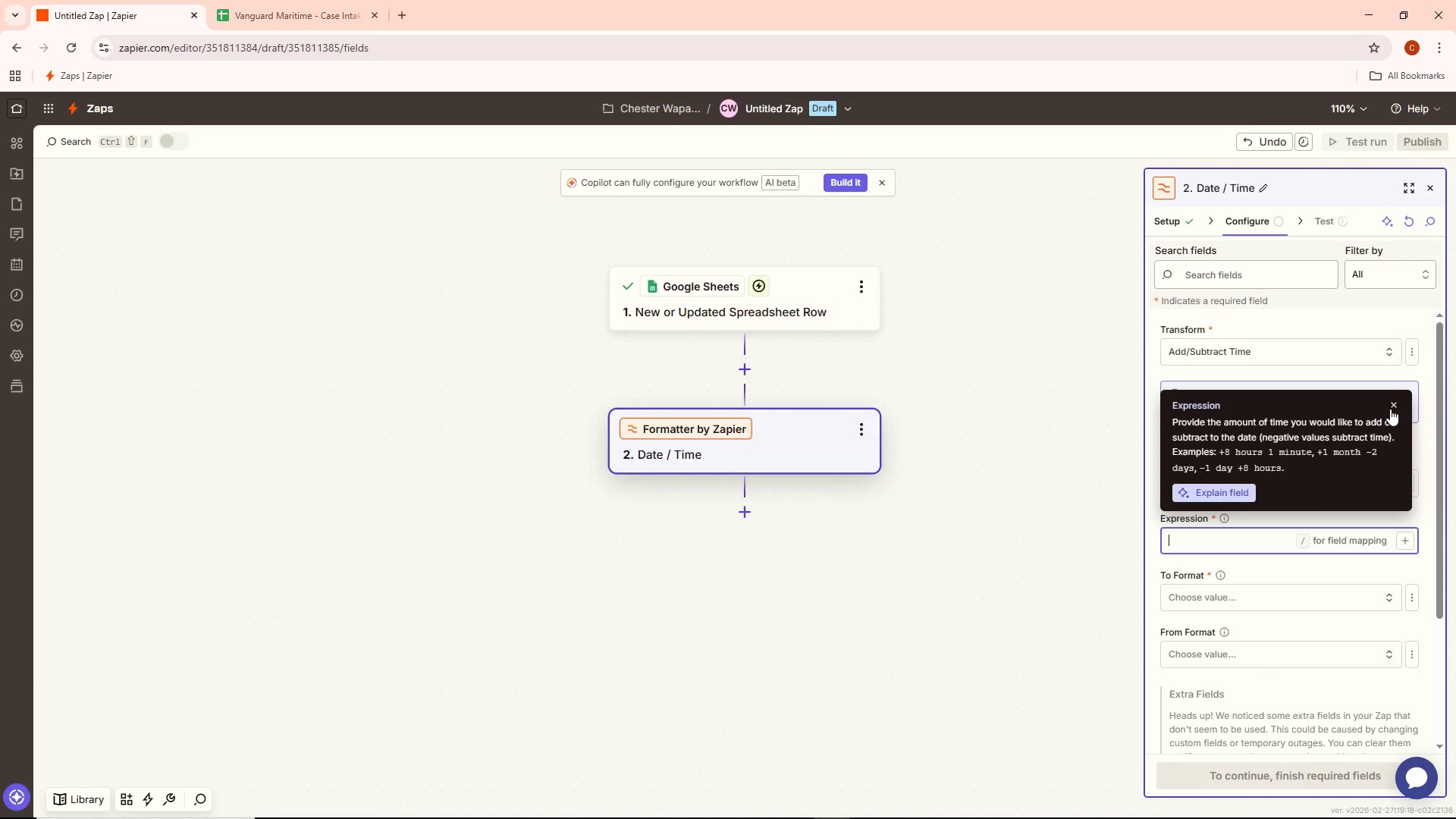 
left_click([1392, 405])
 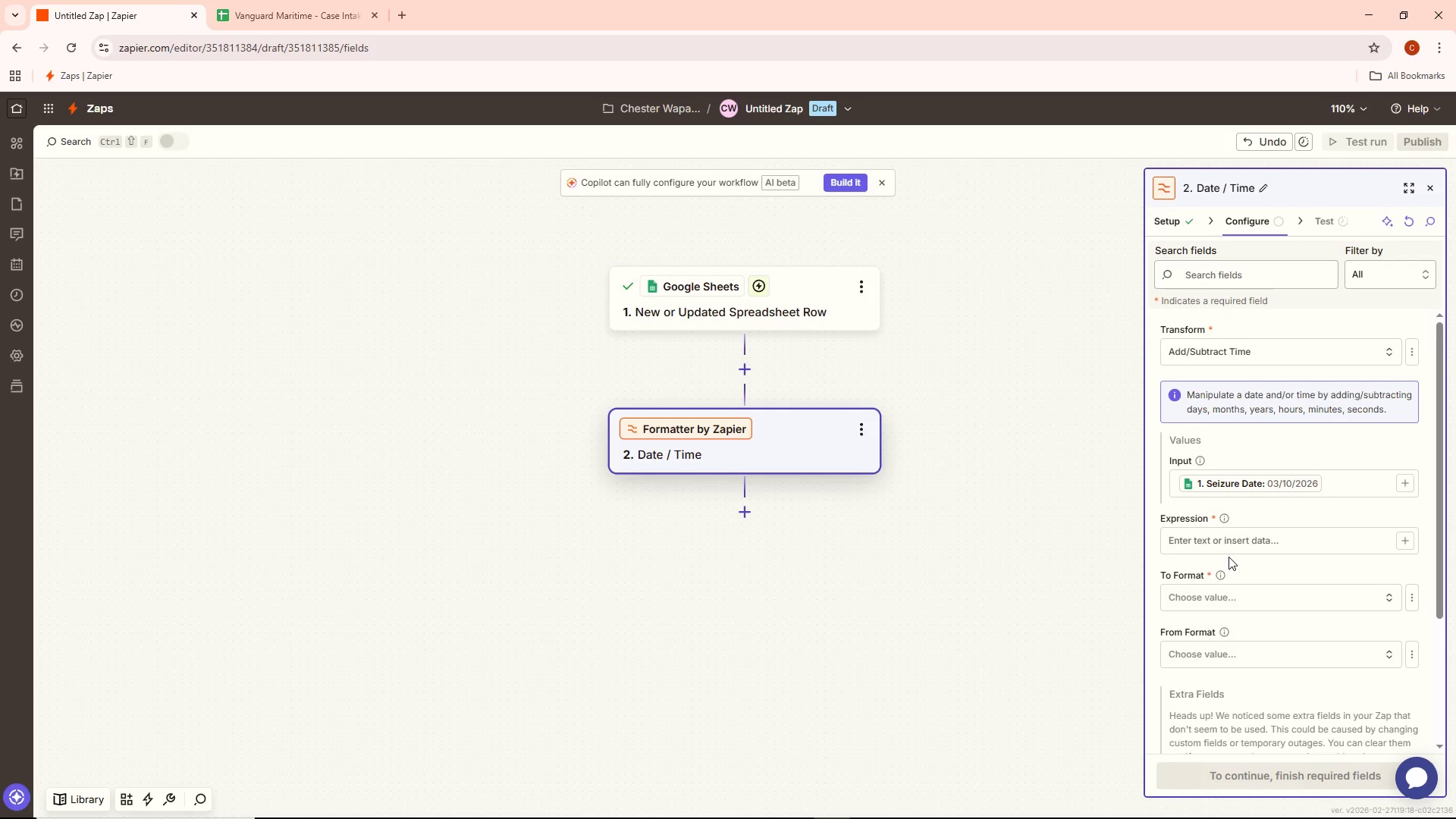 
left_click([1219, 550])
 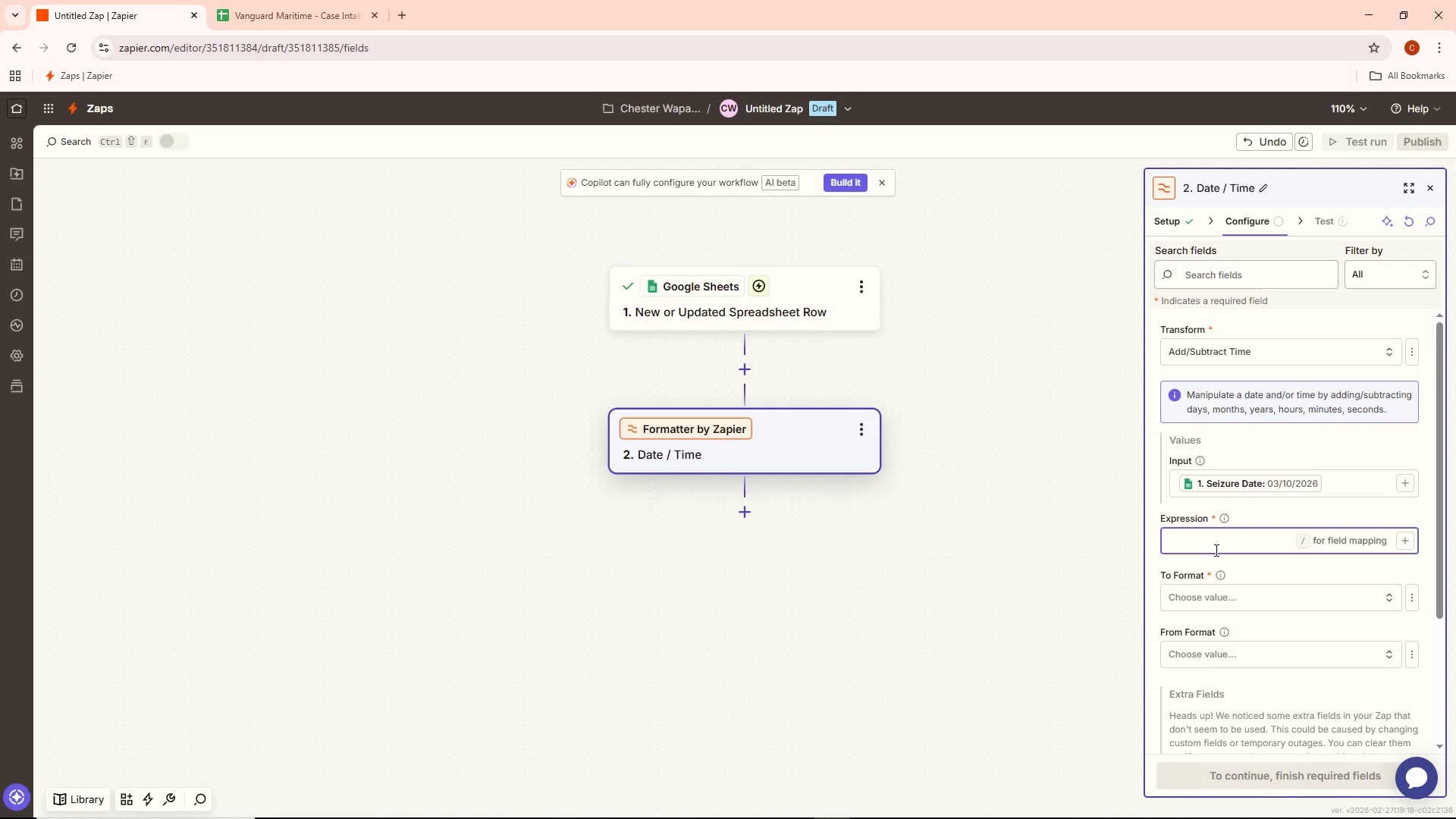 
key(Shift+Minus)
 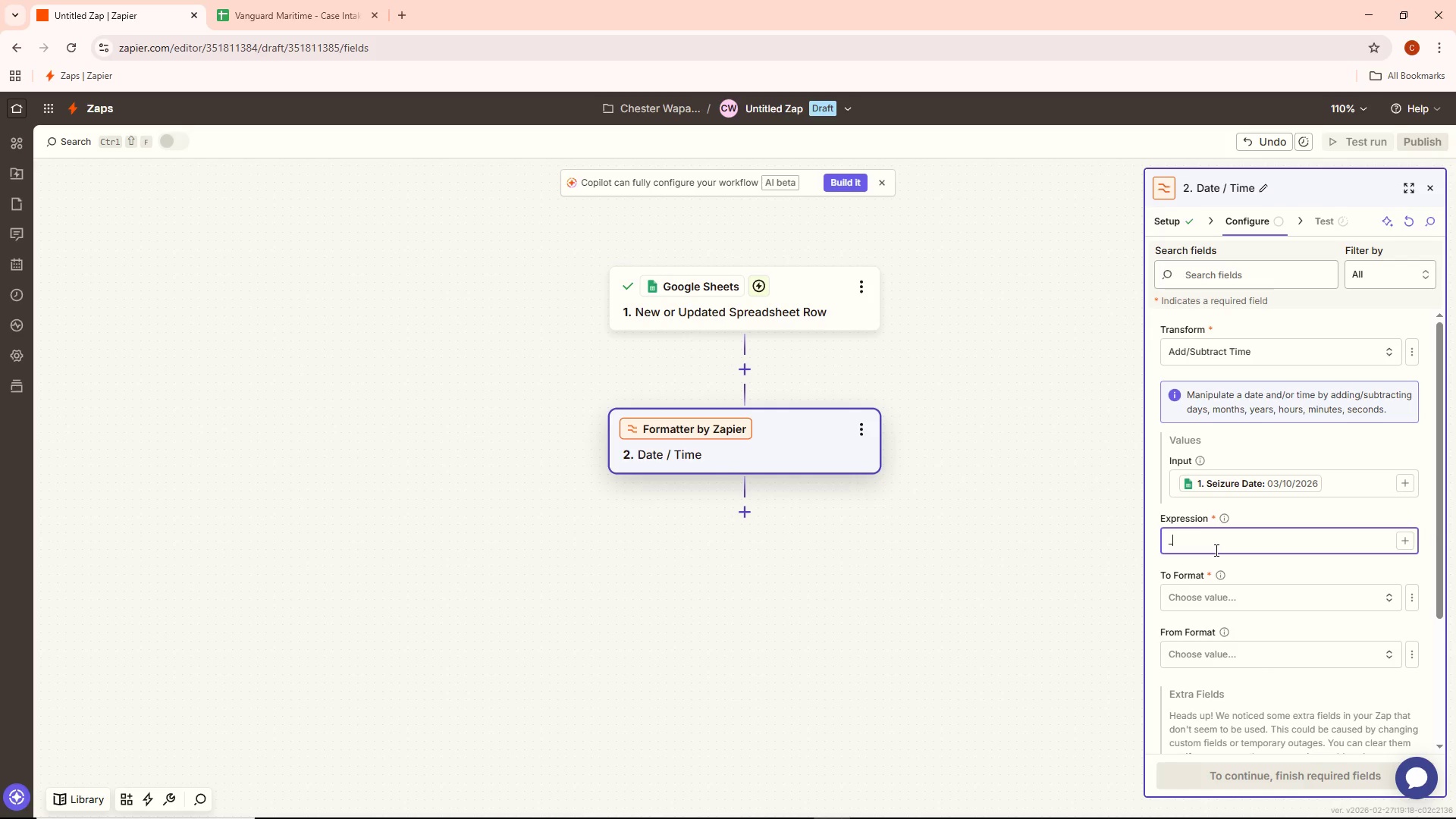 
hold_key(key=Backspace, duration=0.31)
 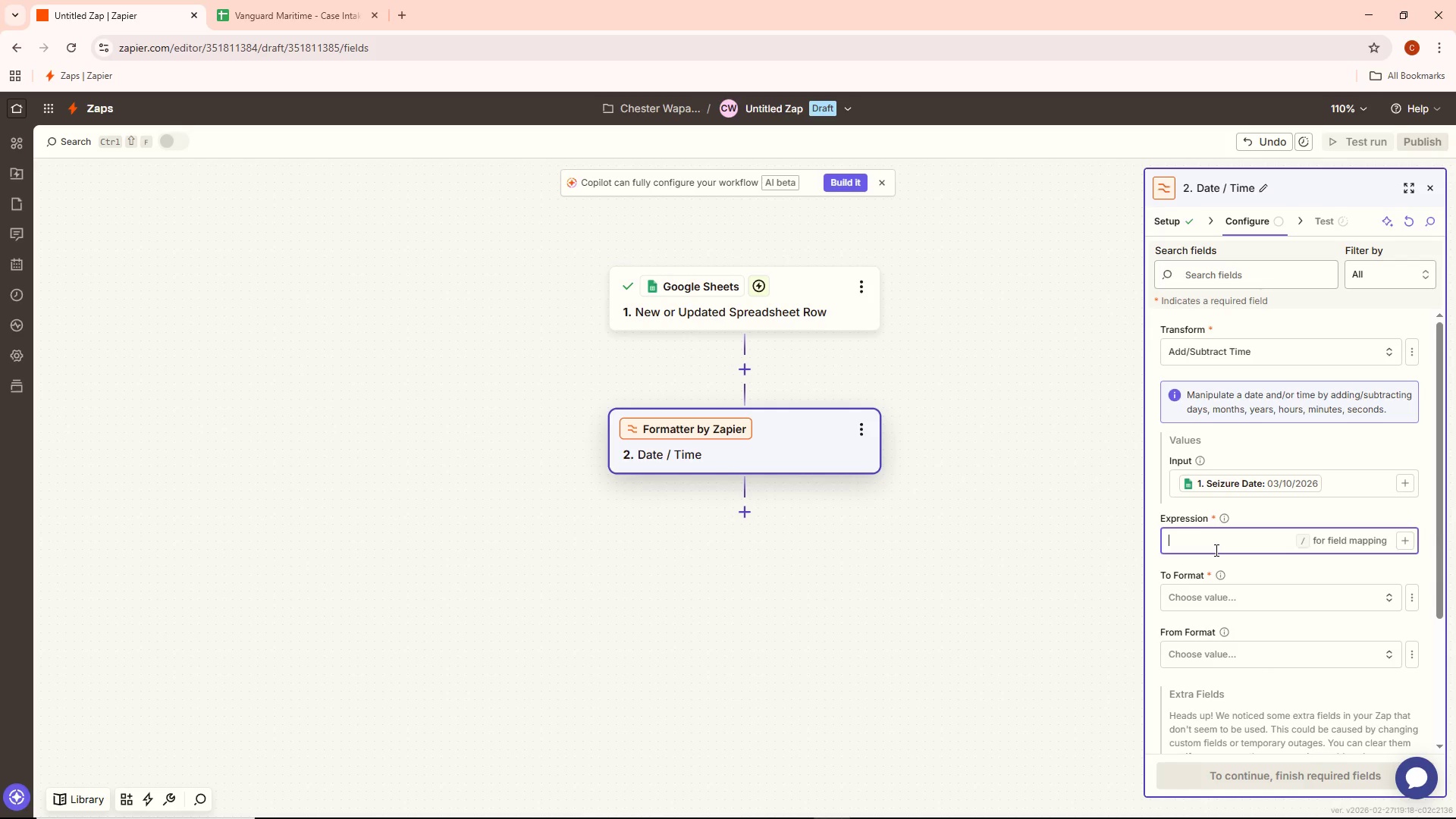 
key(Shift+ShiftLeft)
 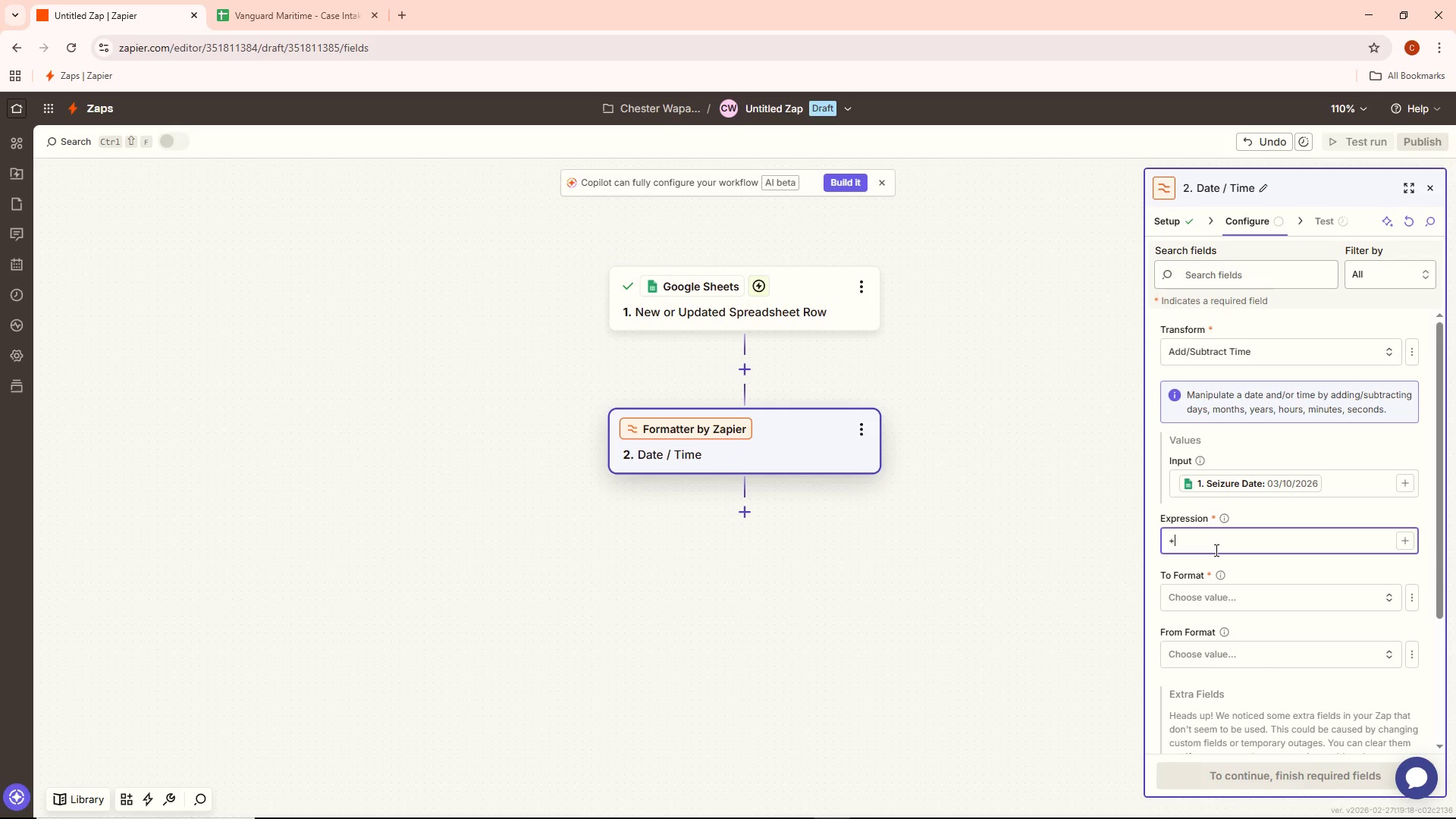 
key(Shift+Equal)
 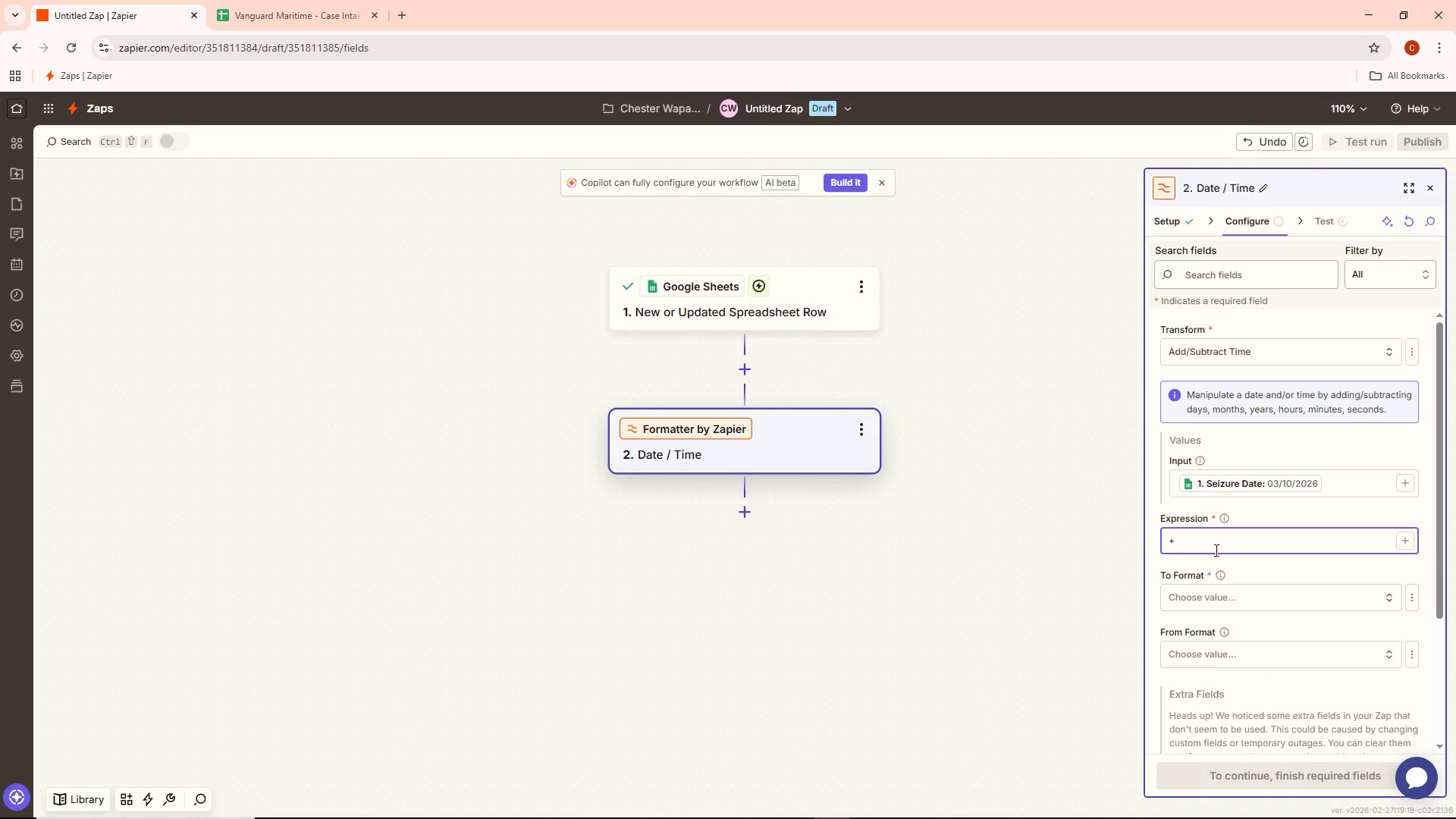 
type(14 days)
 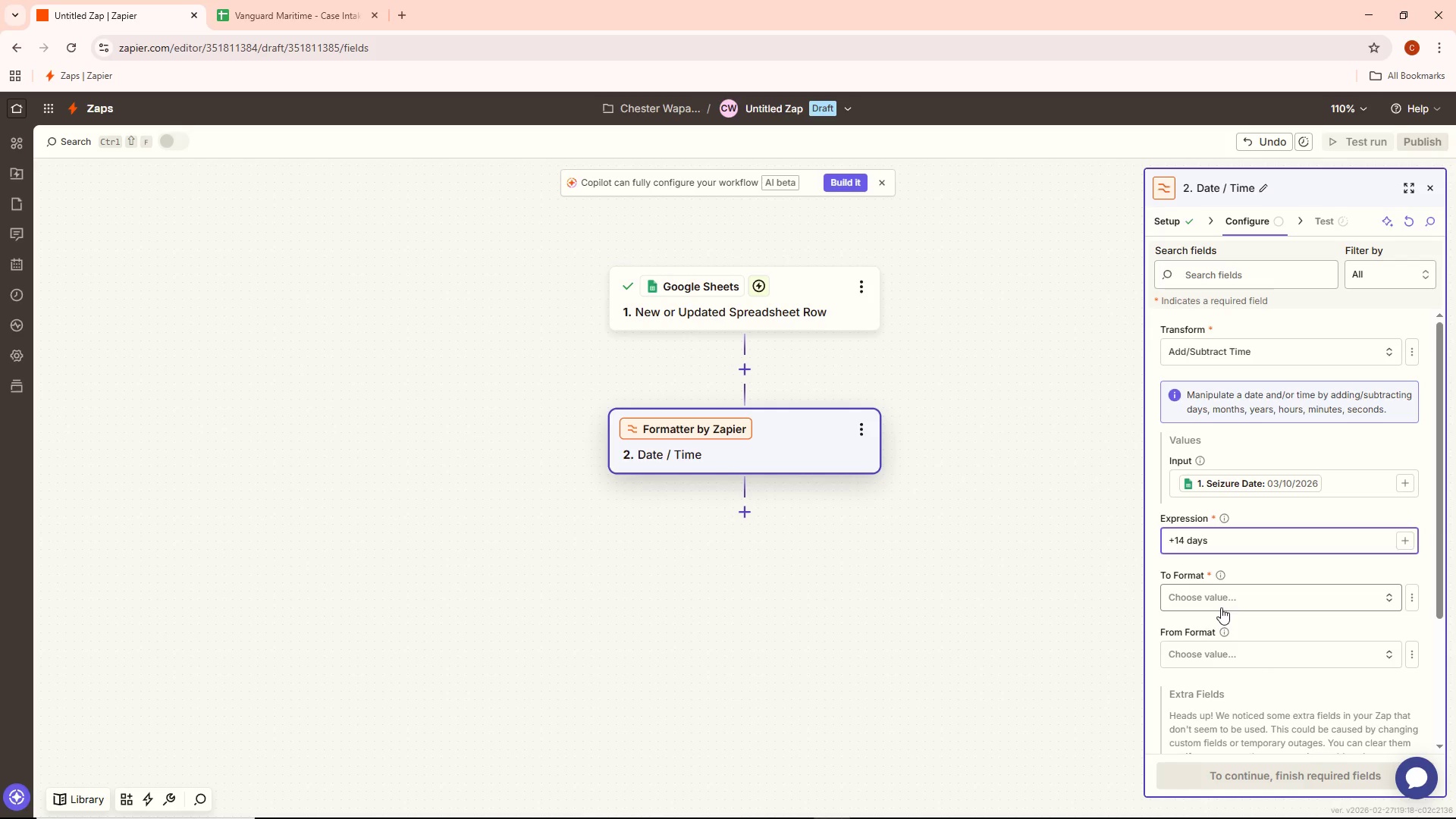 
wait(7.66)
 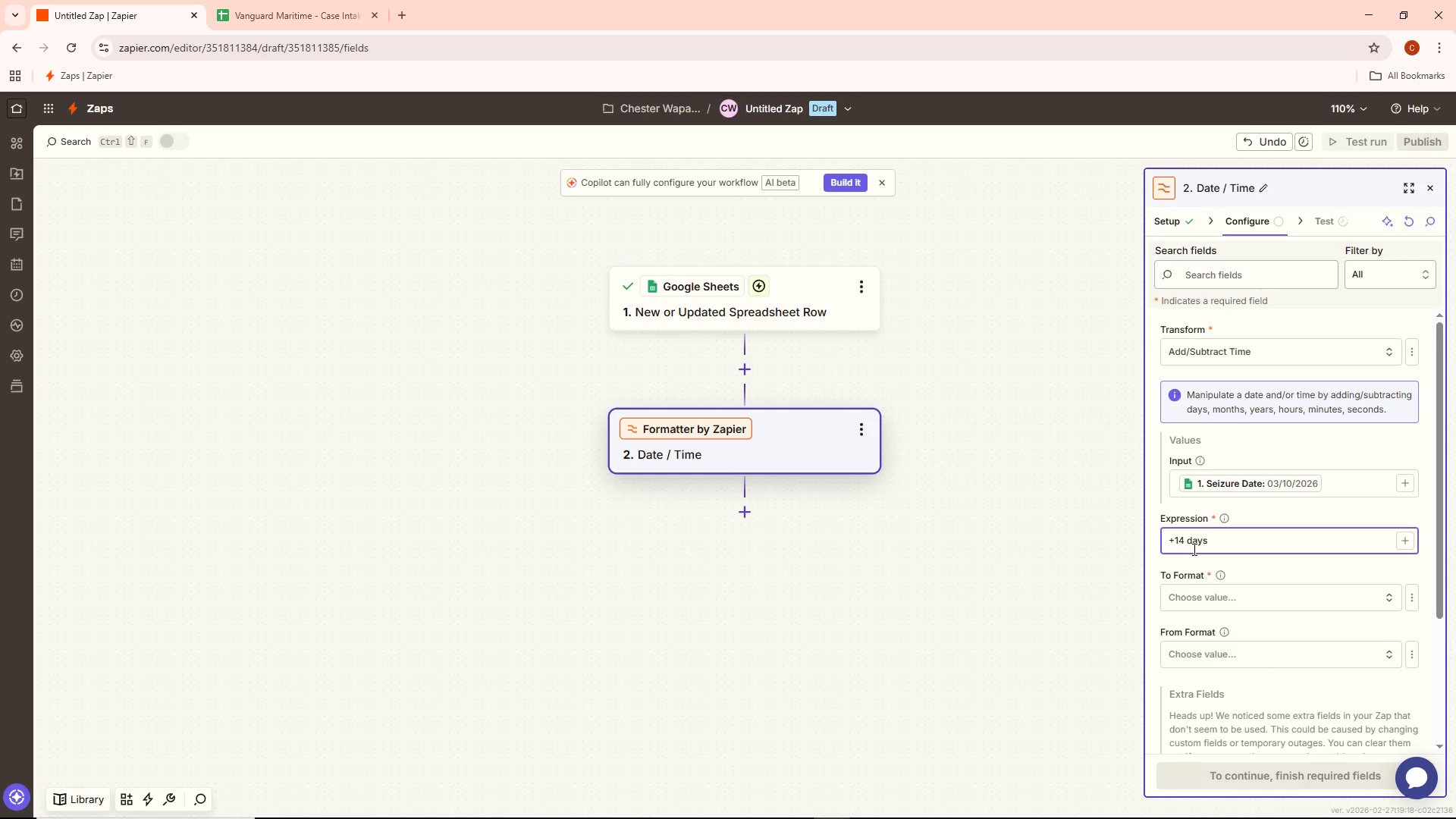 
scroll: coordinate [1337, 549], scroll_direction: down, amount: 6.0
 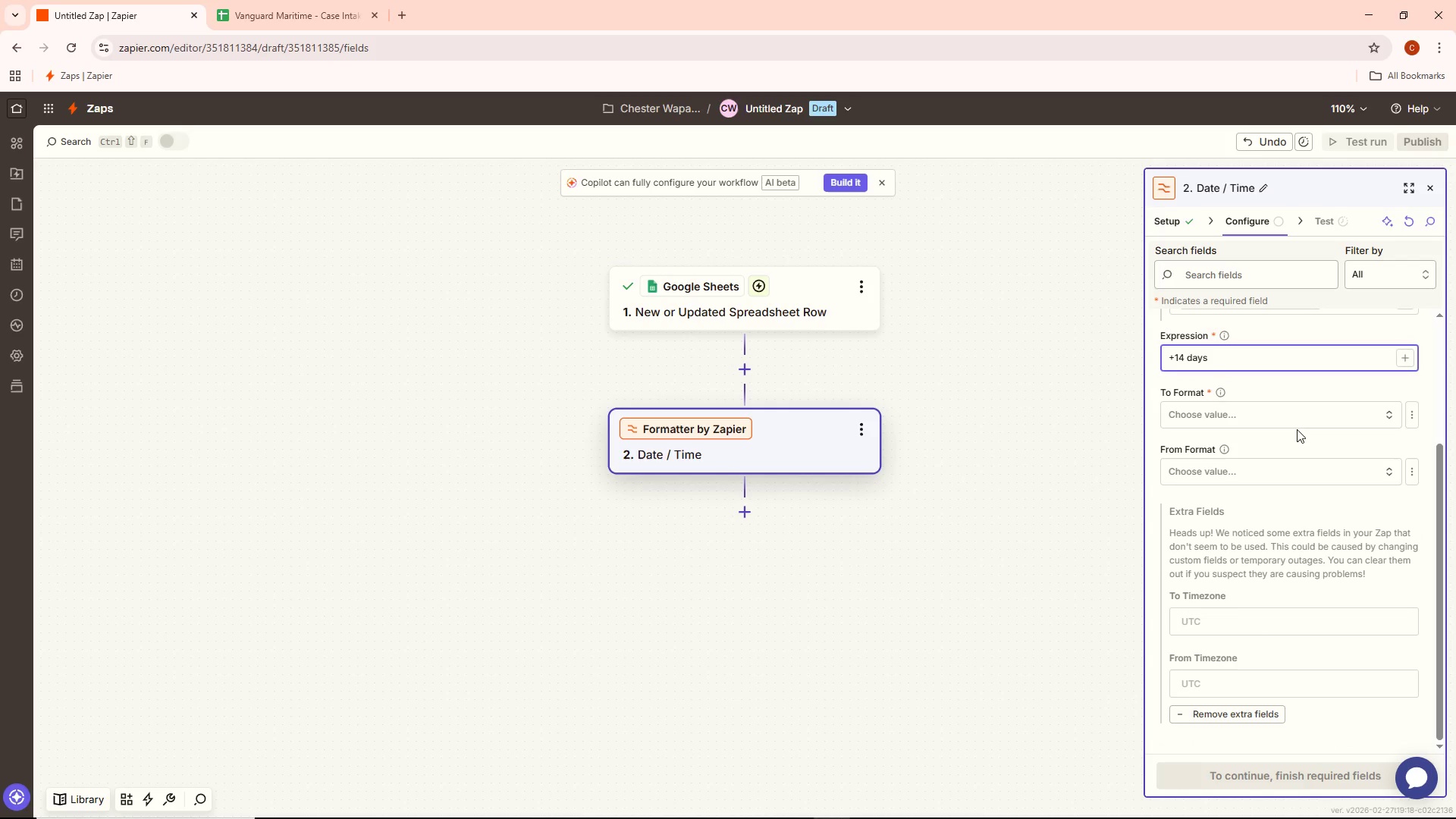 
left_click([1272, 419])
 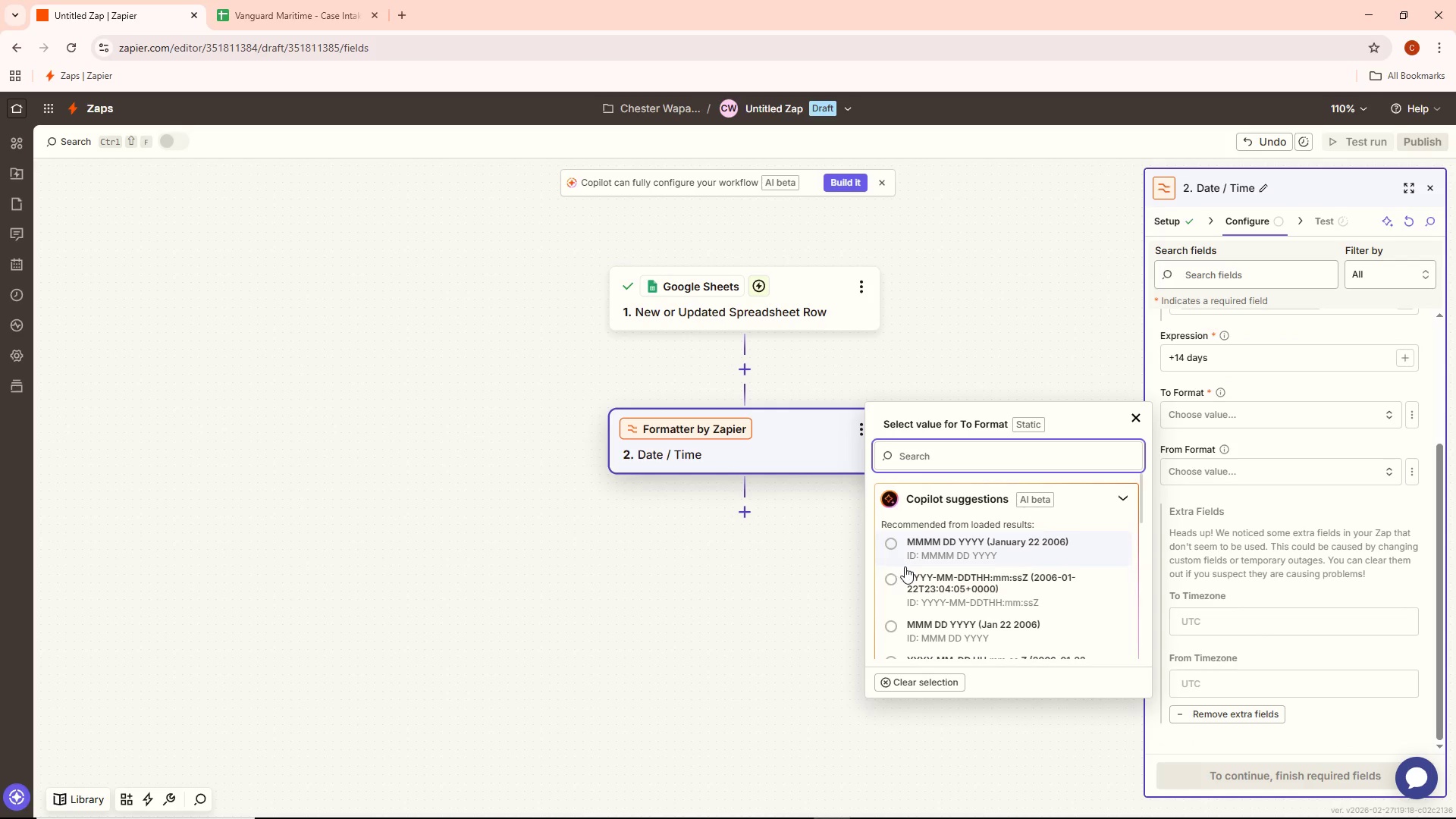 
left_click([1241, 633])
 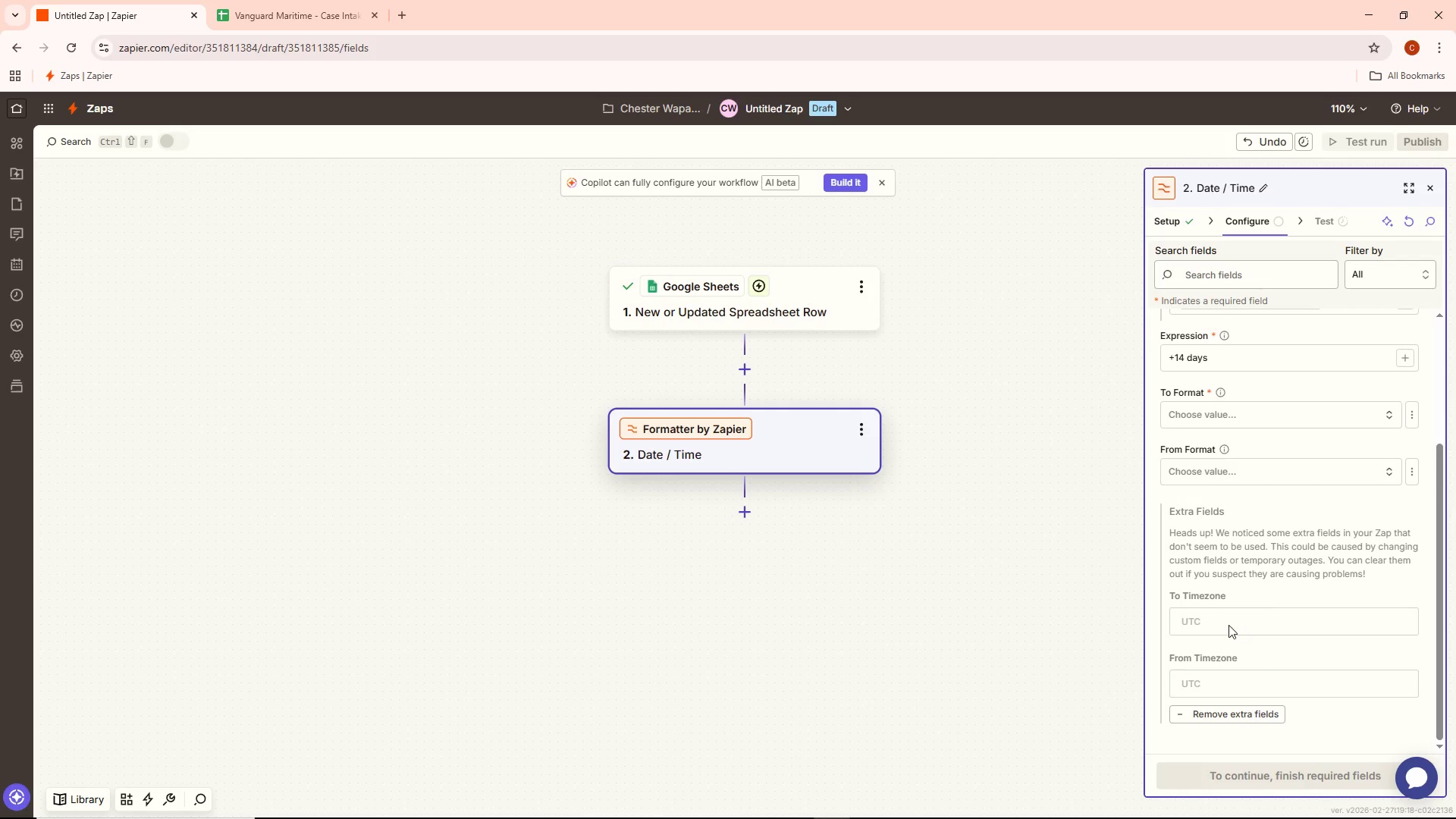 
scroll: coordinate [1224, 624], scroll_direction: down, amount: 3.0
 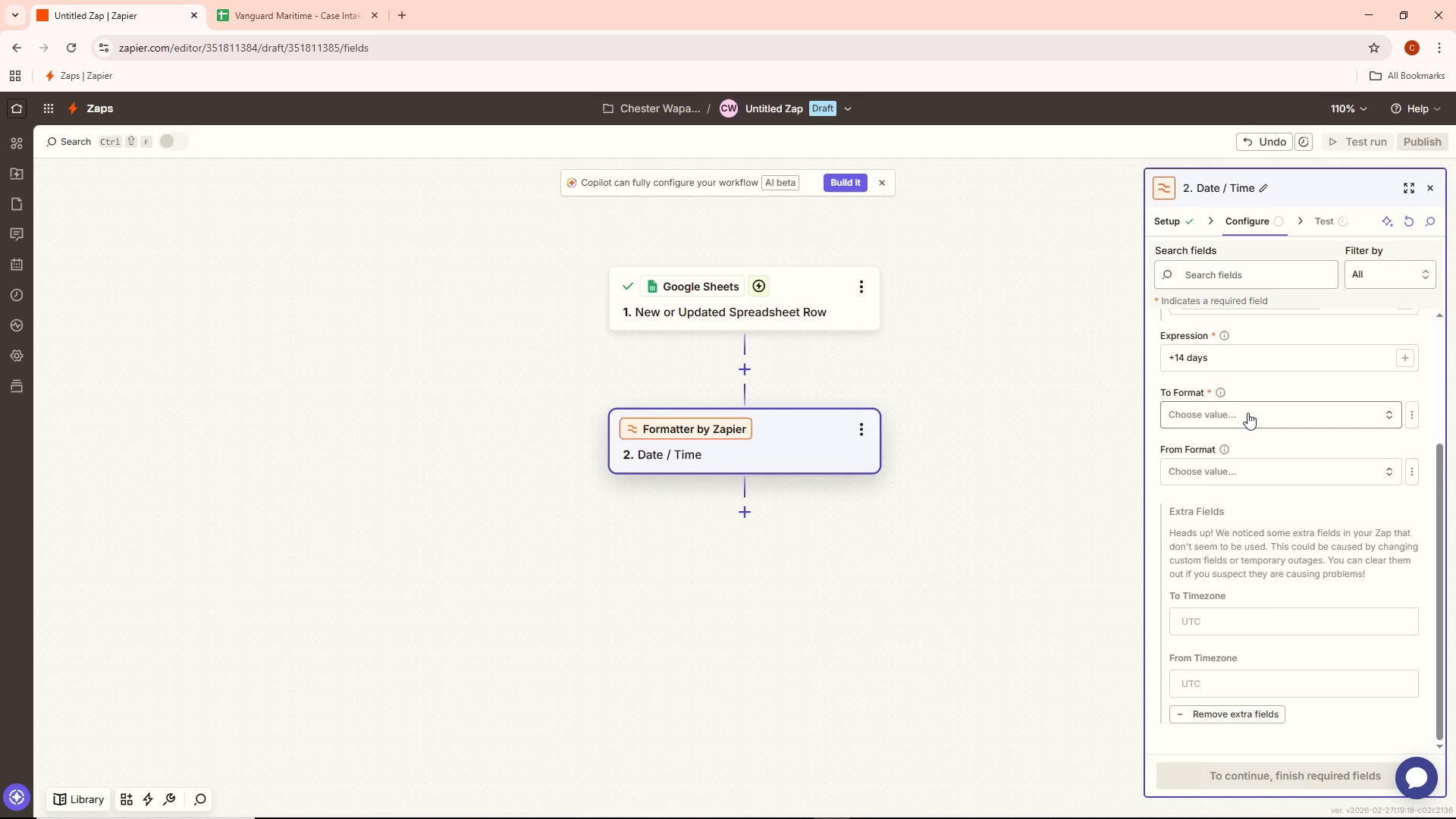 
left_click([1246, 414])
 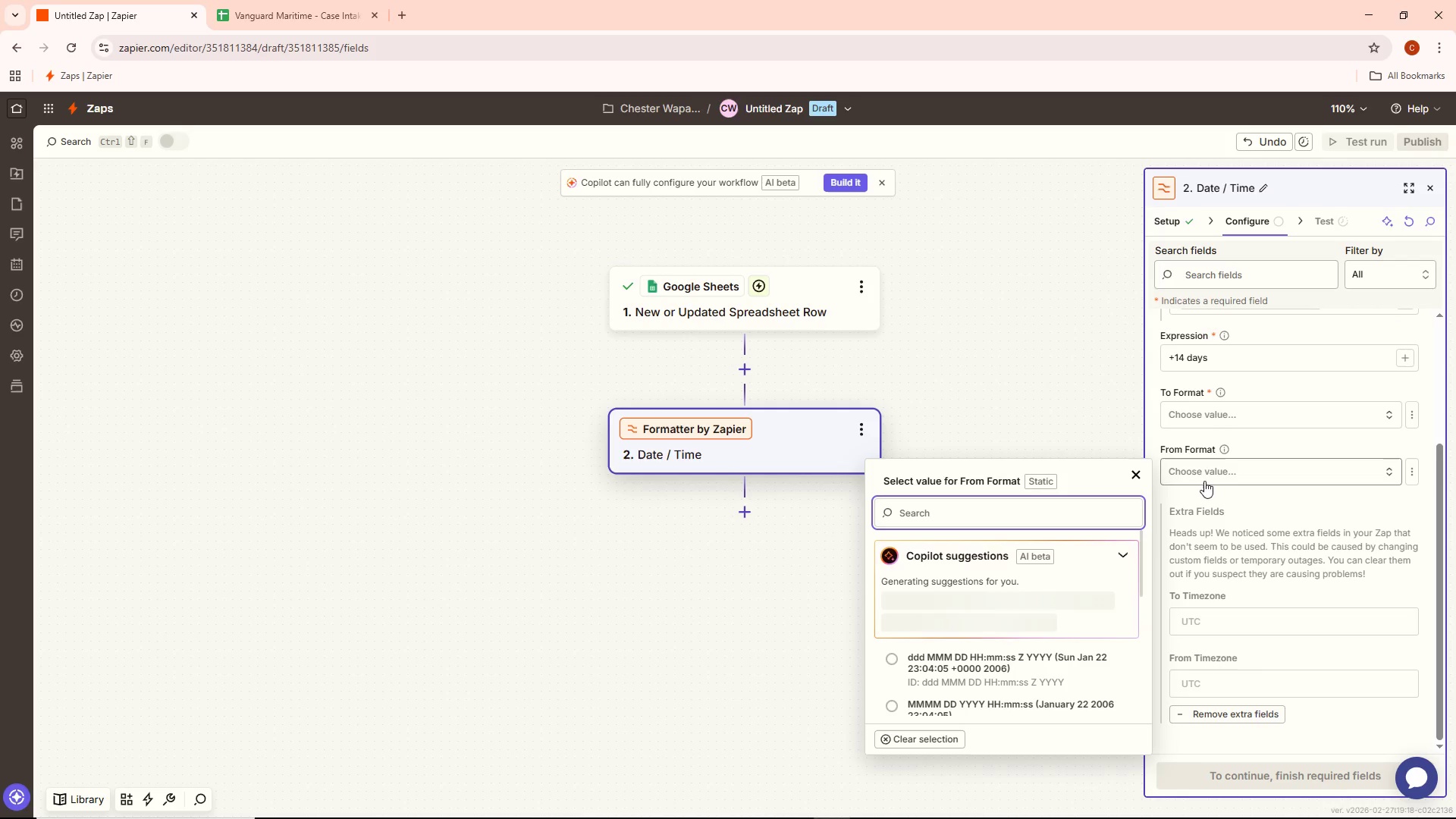 
scroll: coordinate [1046, 651], scroll_direction: down, amount: 6.0
 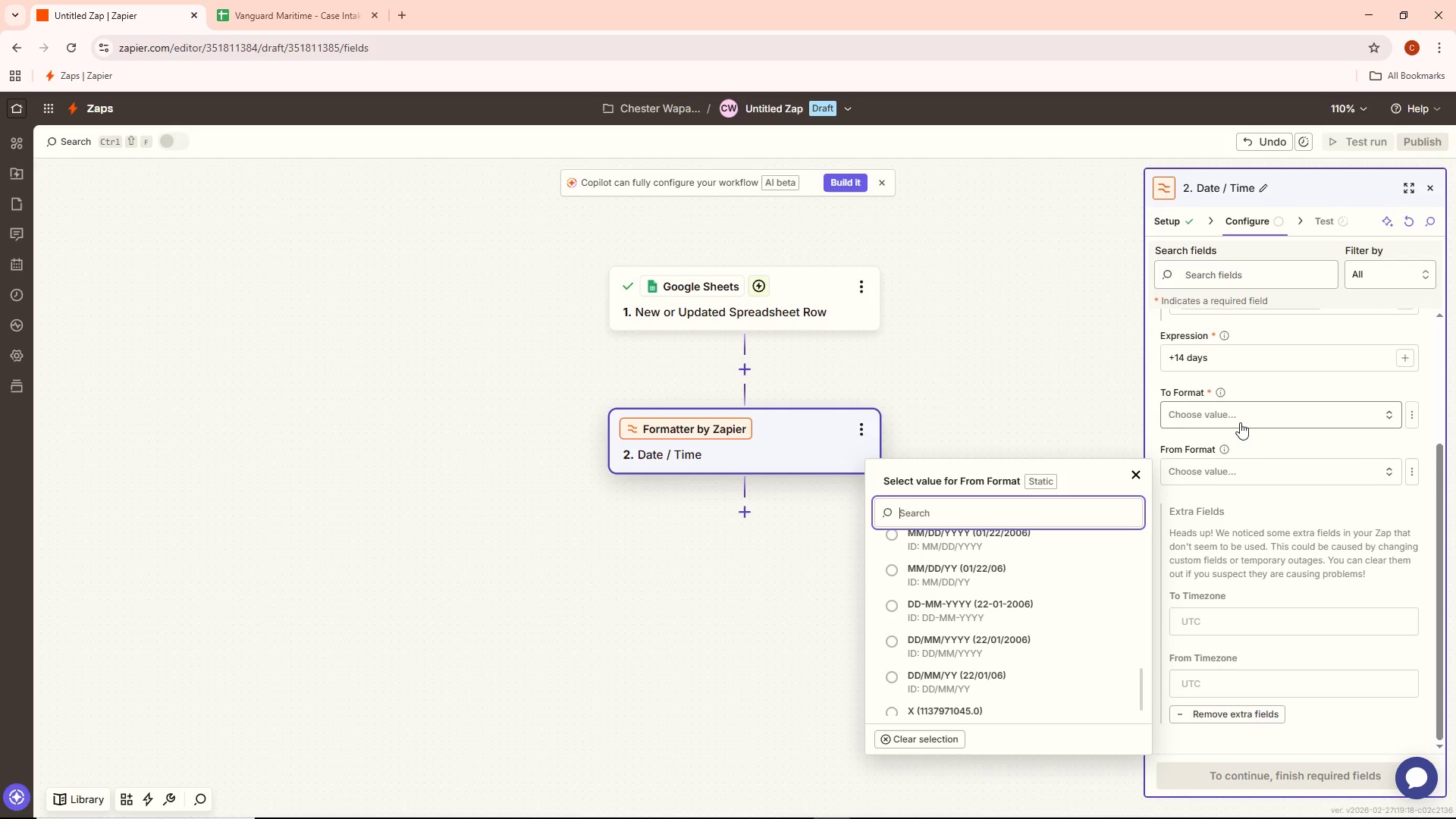 
left_click([1240, 422])
 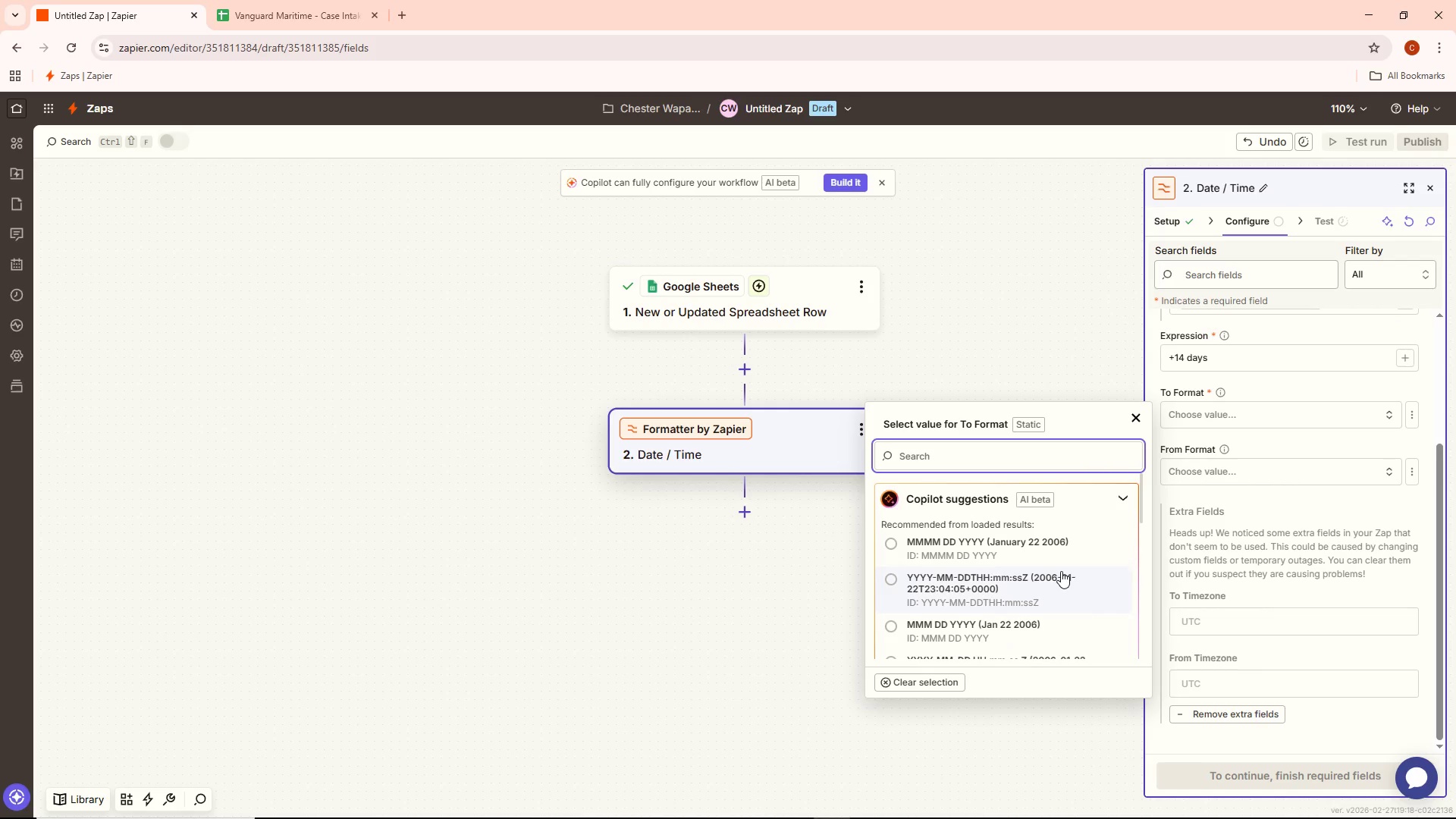 
scroll: coordinate [1021, 589], scroll_direction: down, amount: 6.0
 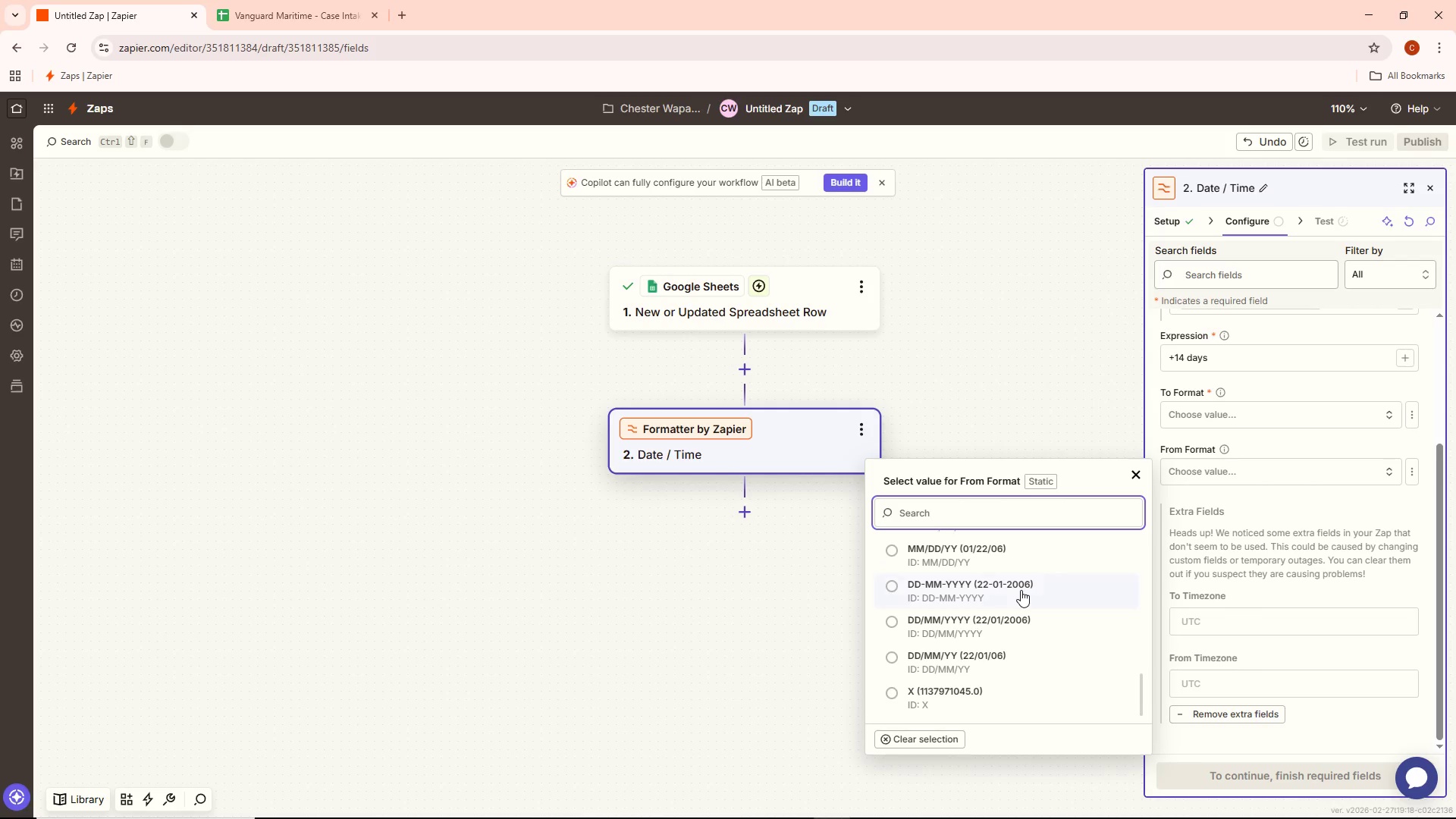 
scroll: coordinate [1029, 581], scroll_direction: up, amount: 9.0
 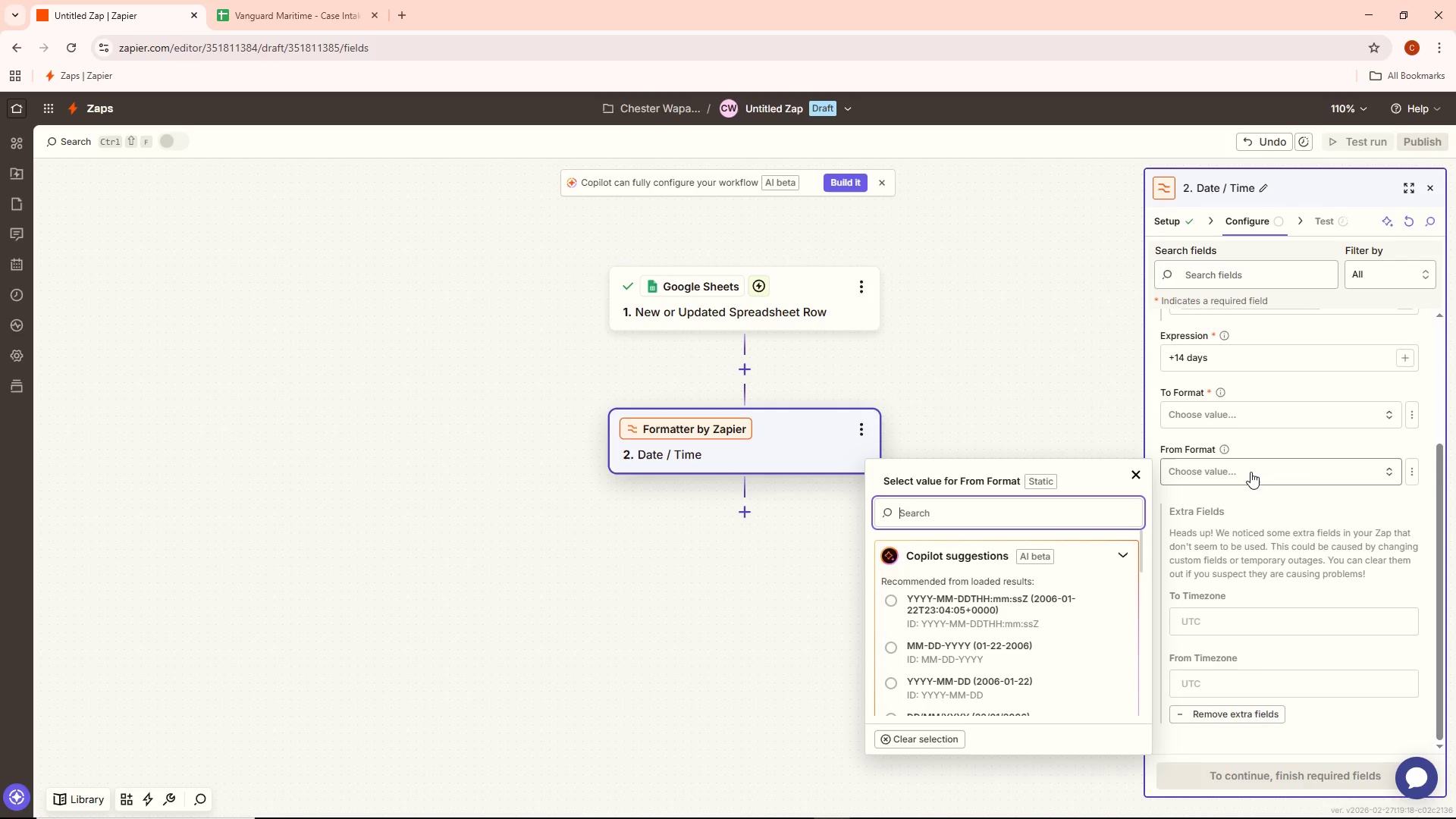 
left_click([1236, 422])
 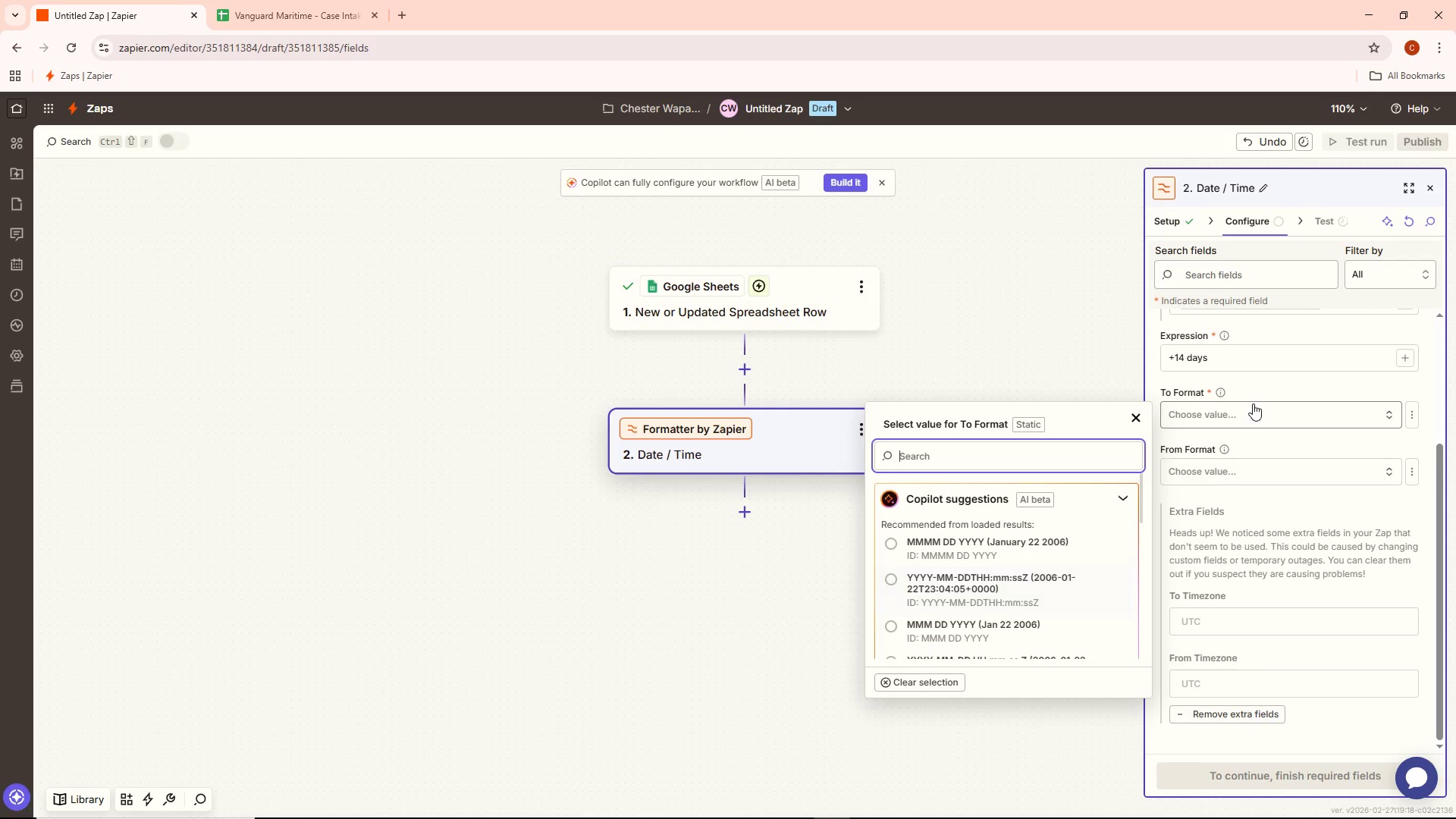 
left_click([1224, 452])
 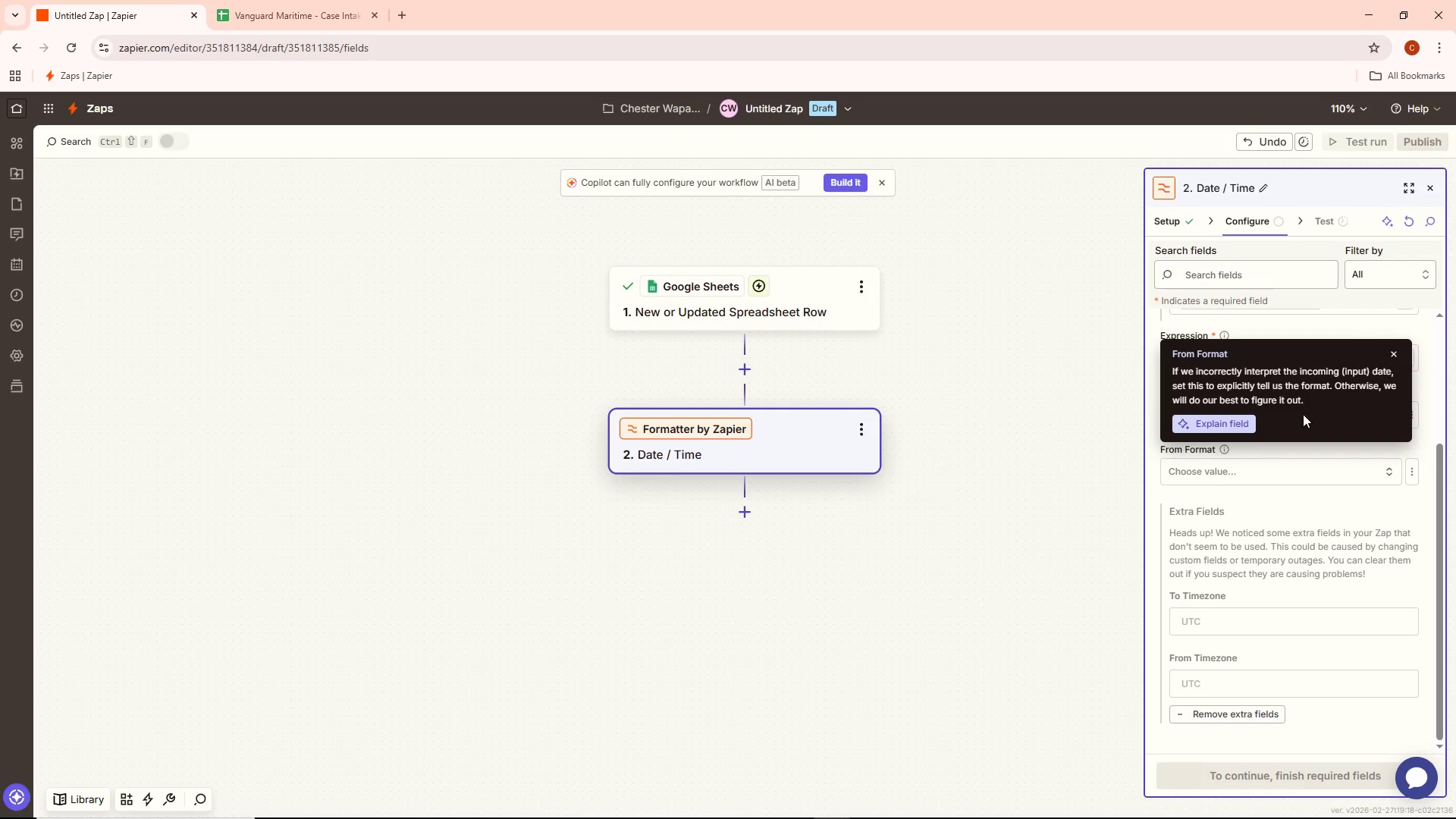 
wait(8.62)
 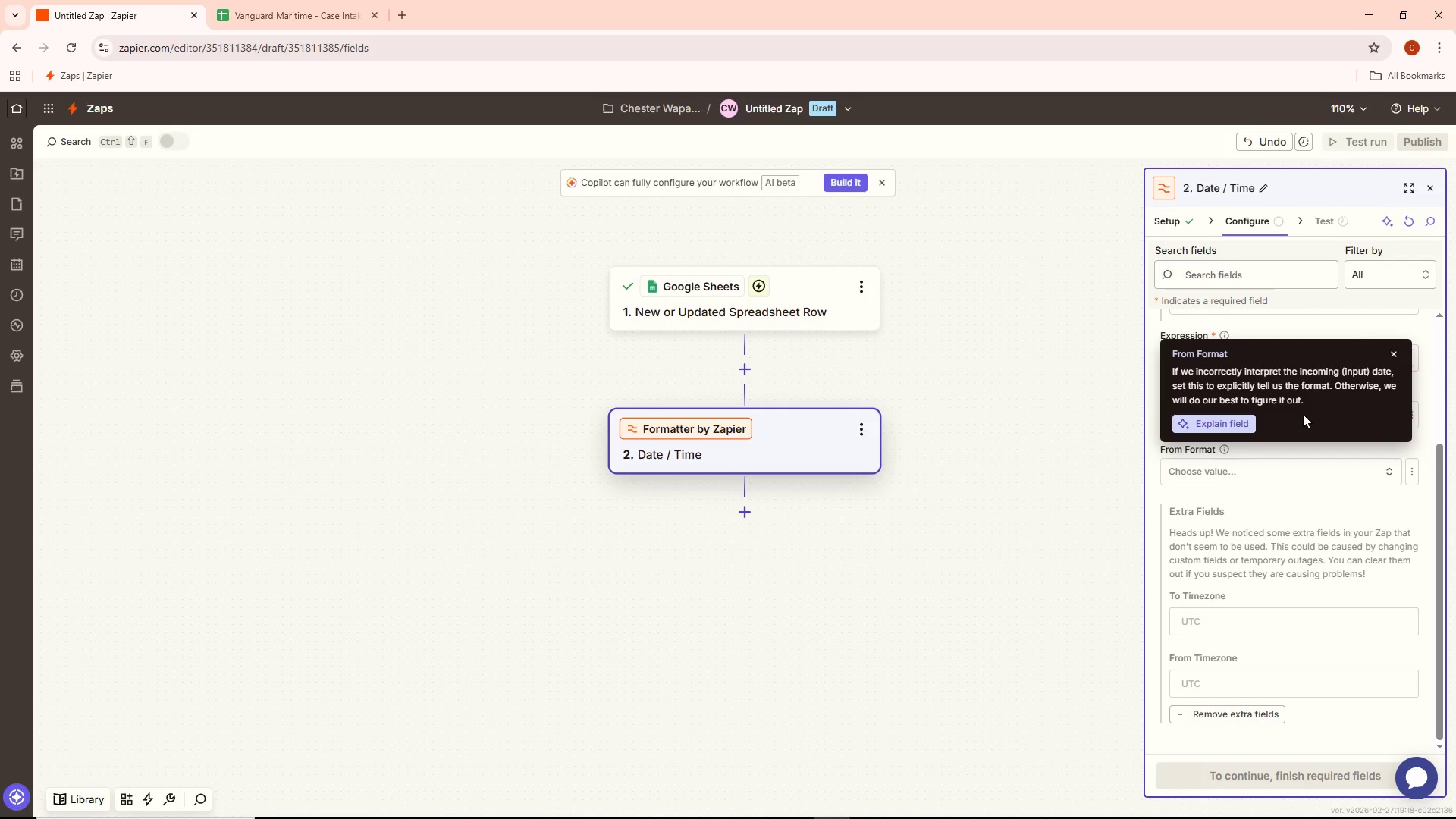 
left_click([1395, 353])
 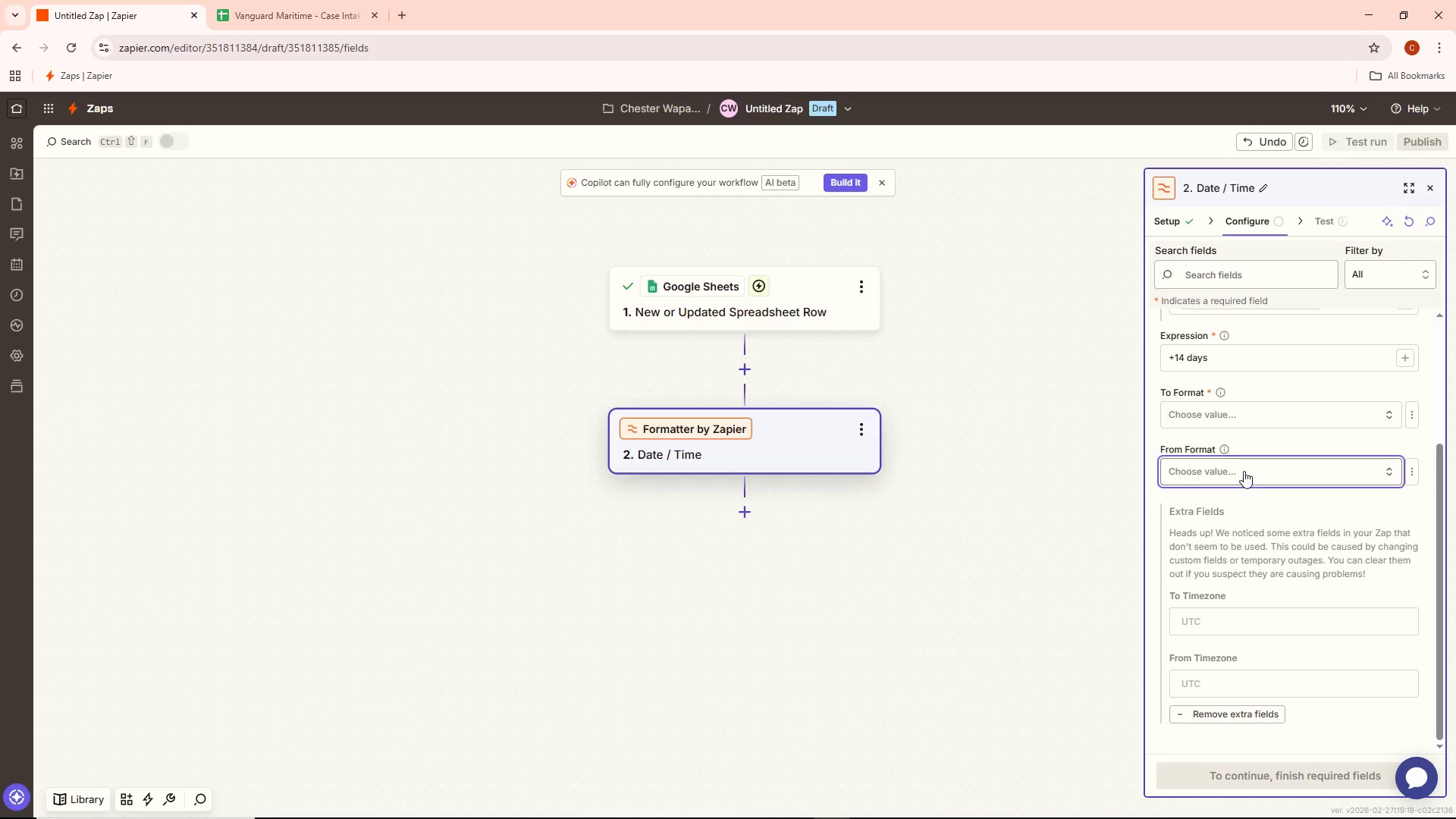 
double_click([1241, 421])
 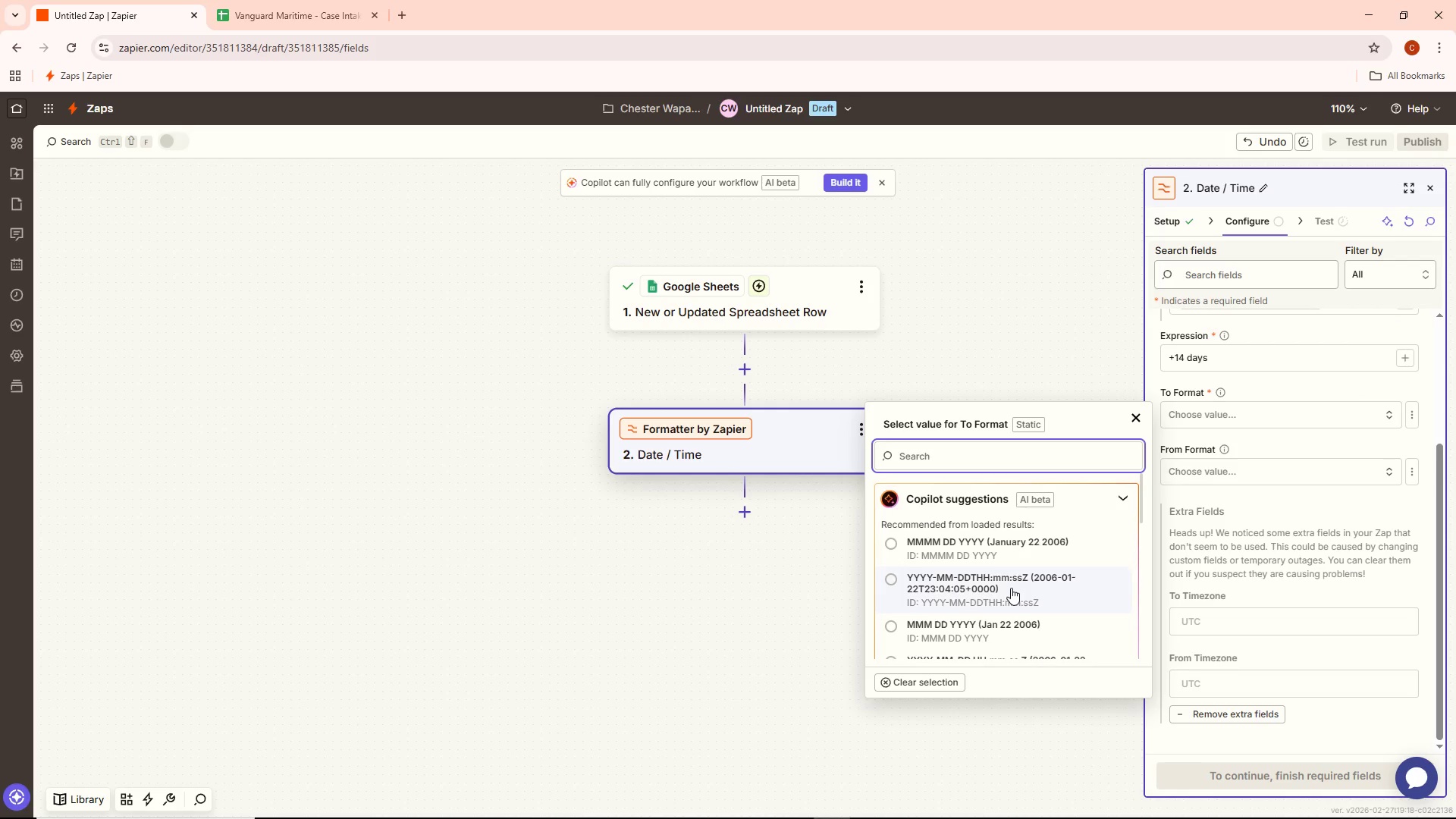 
scroll: coordinate [1008, 566], scroll_direction: down, amount: 6.0
 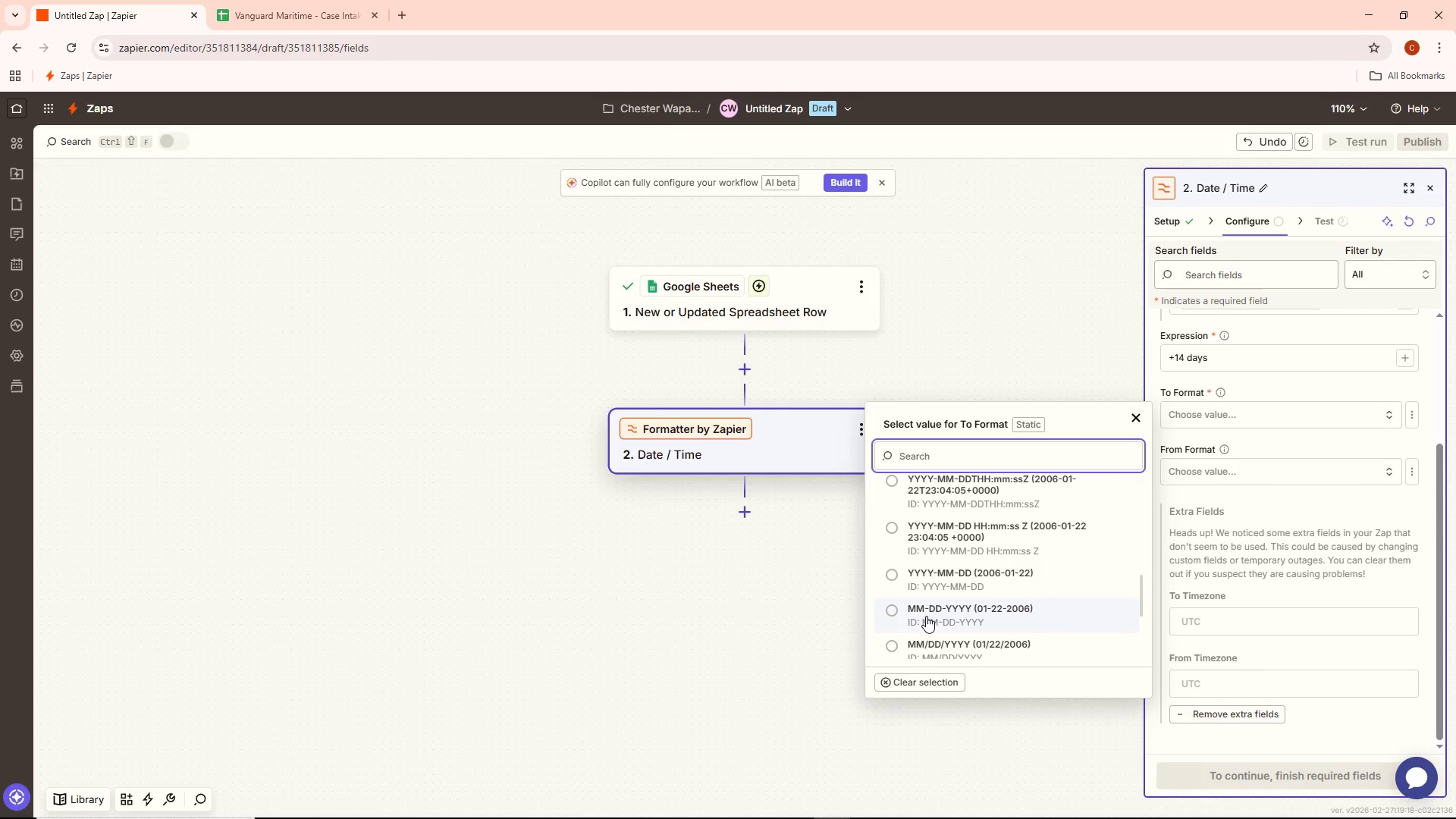 
wait(5.43)
 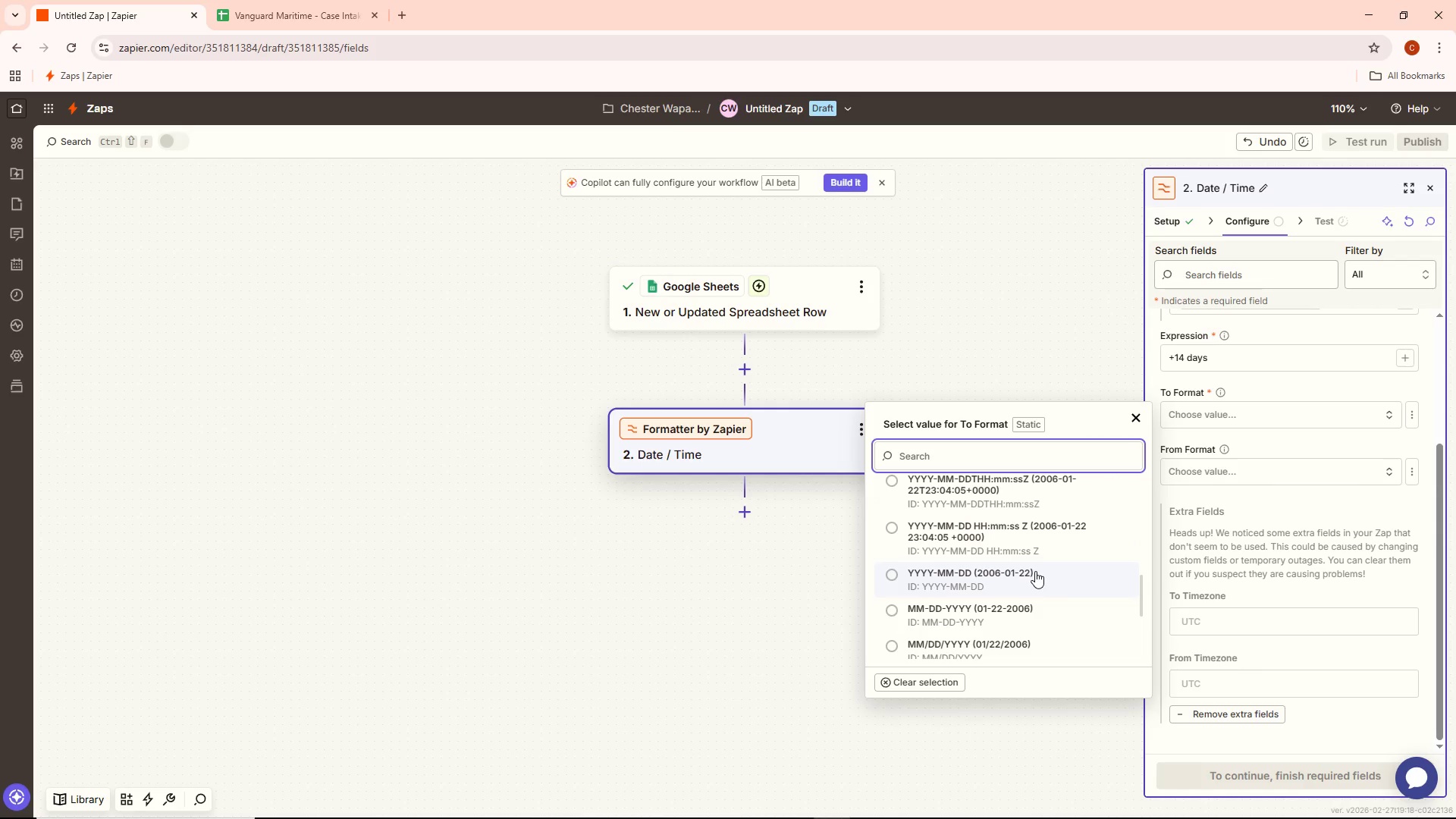 
left_click([926, 616])
 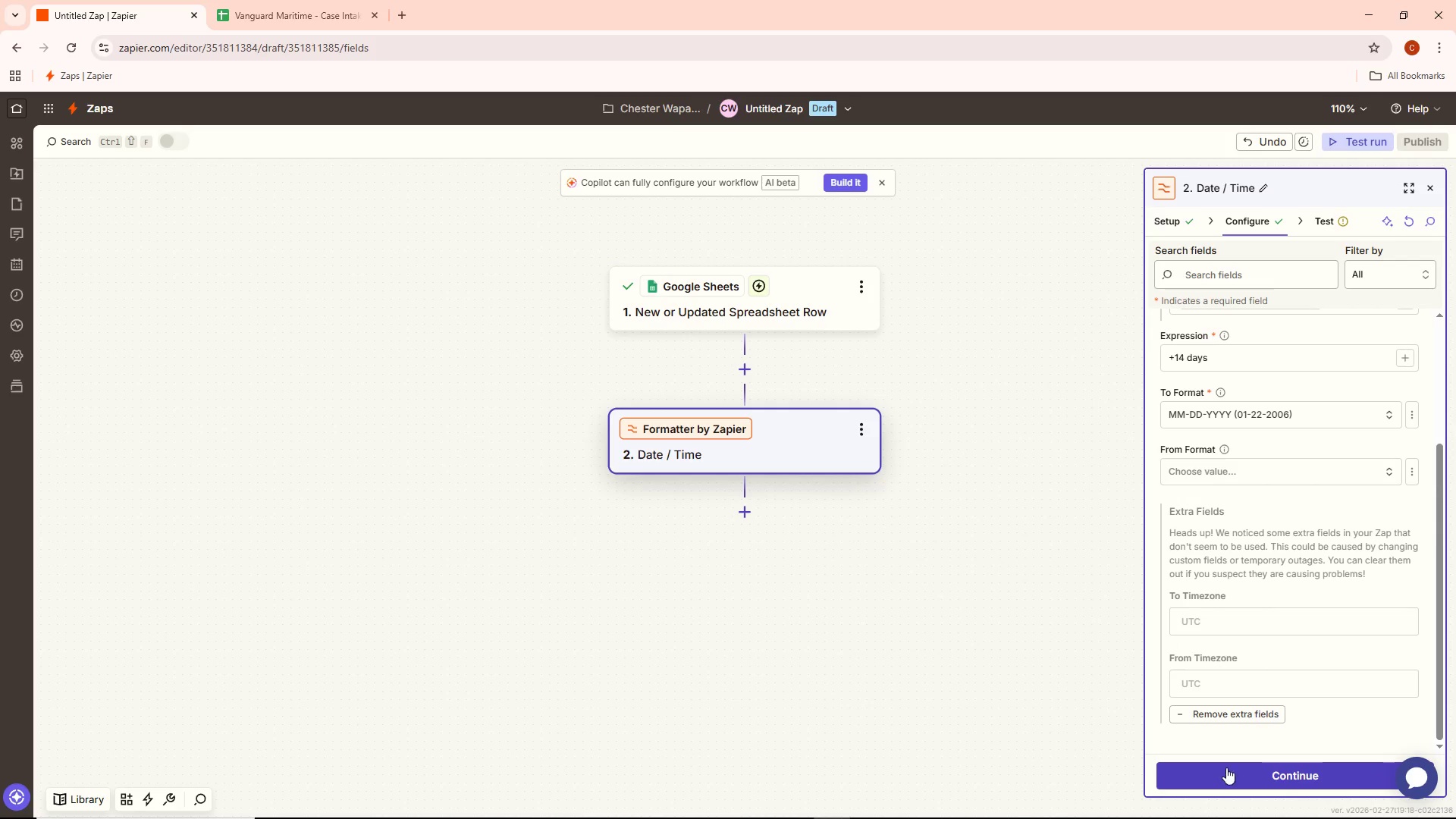 
left_click([1238, 770])
 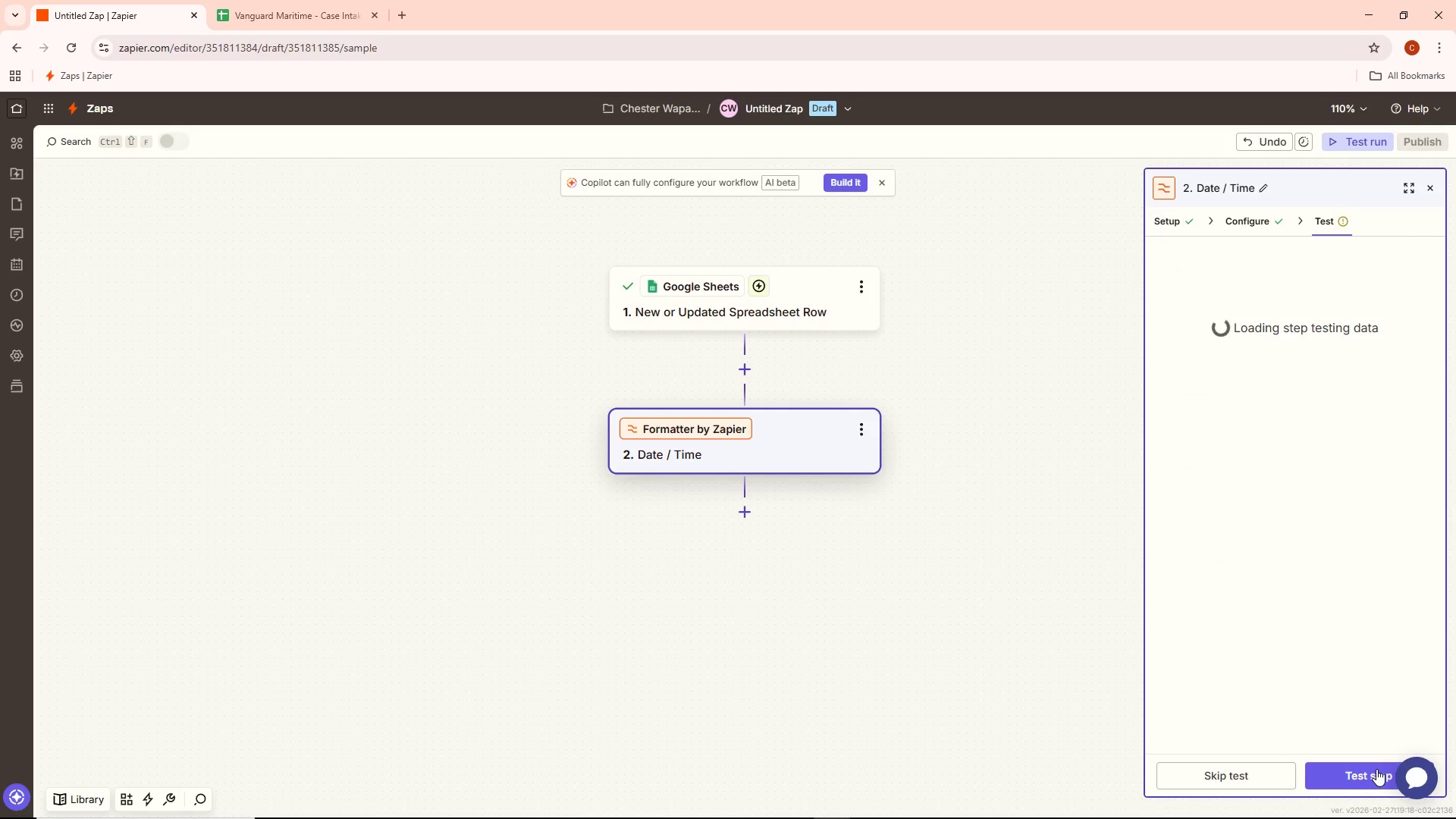 
left_click([1374, 767])
 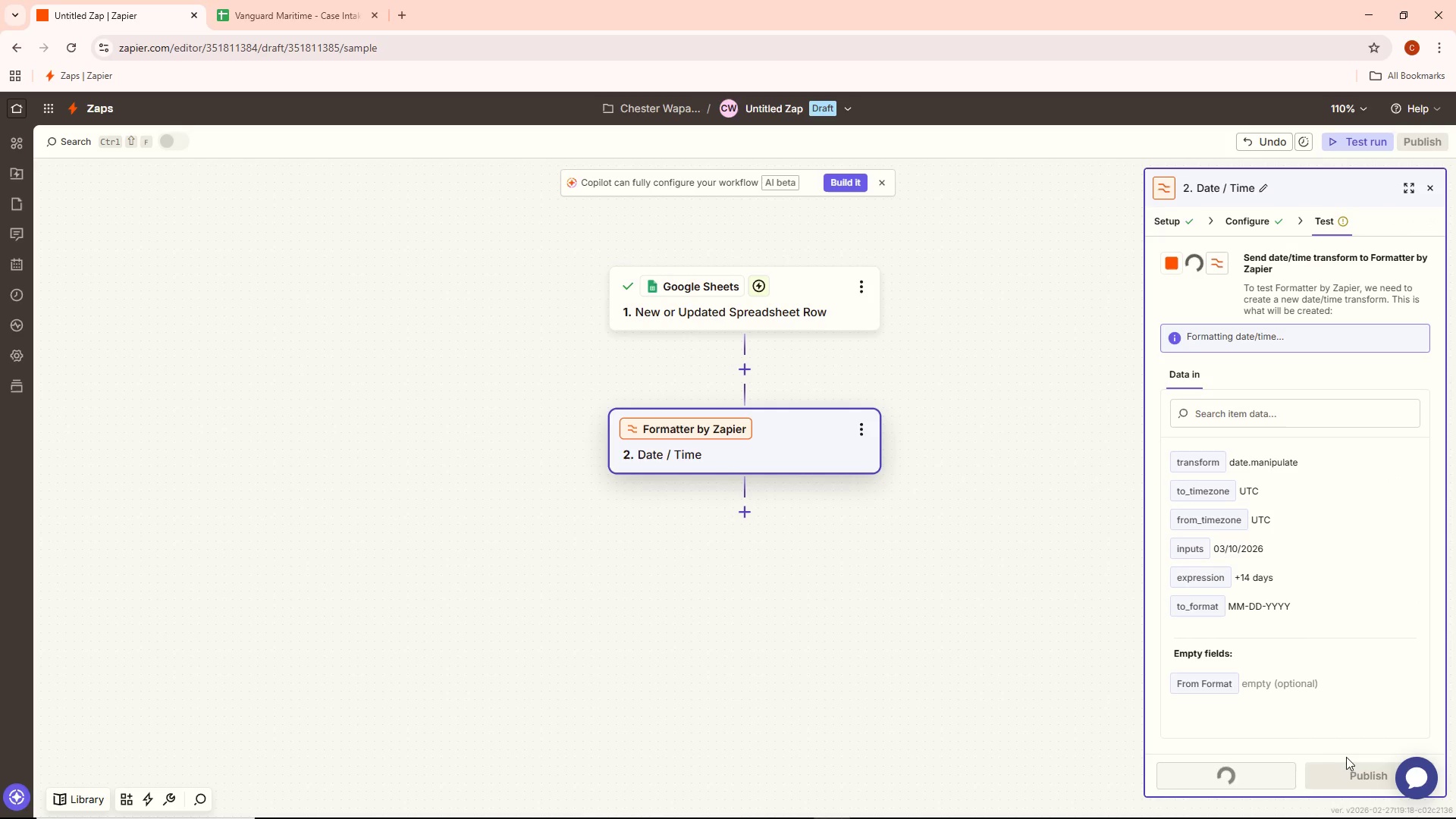 
mouse_move([1255, 690])
 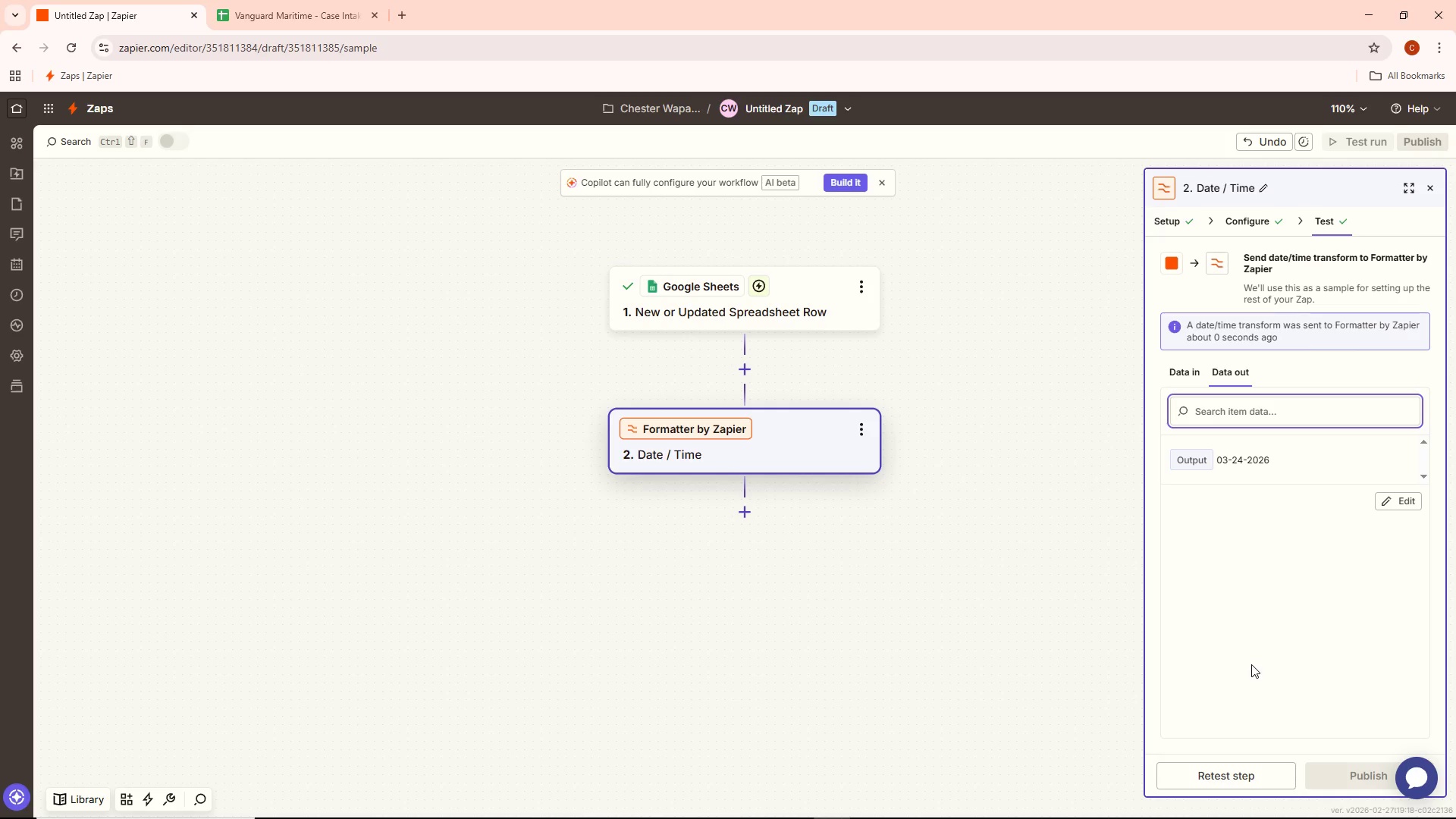 
wait(38.22)
 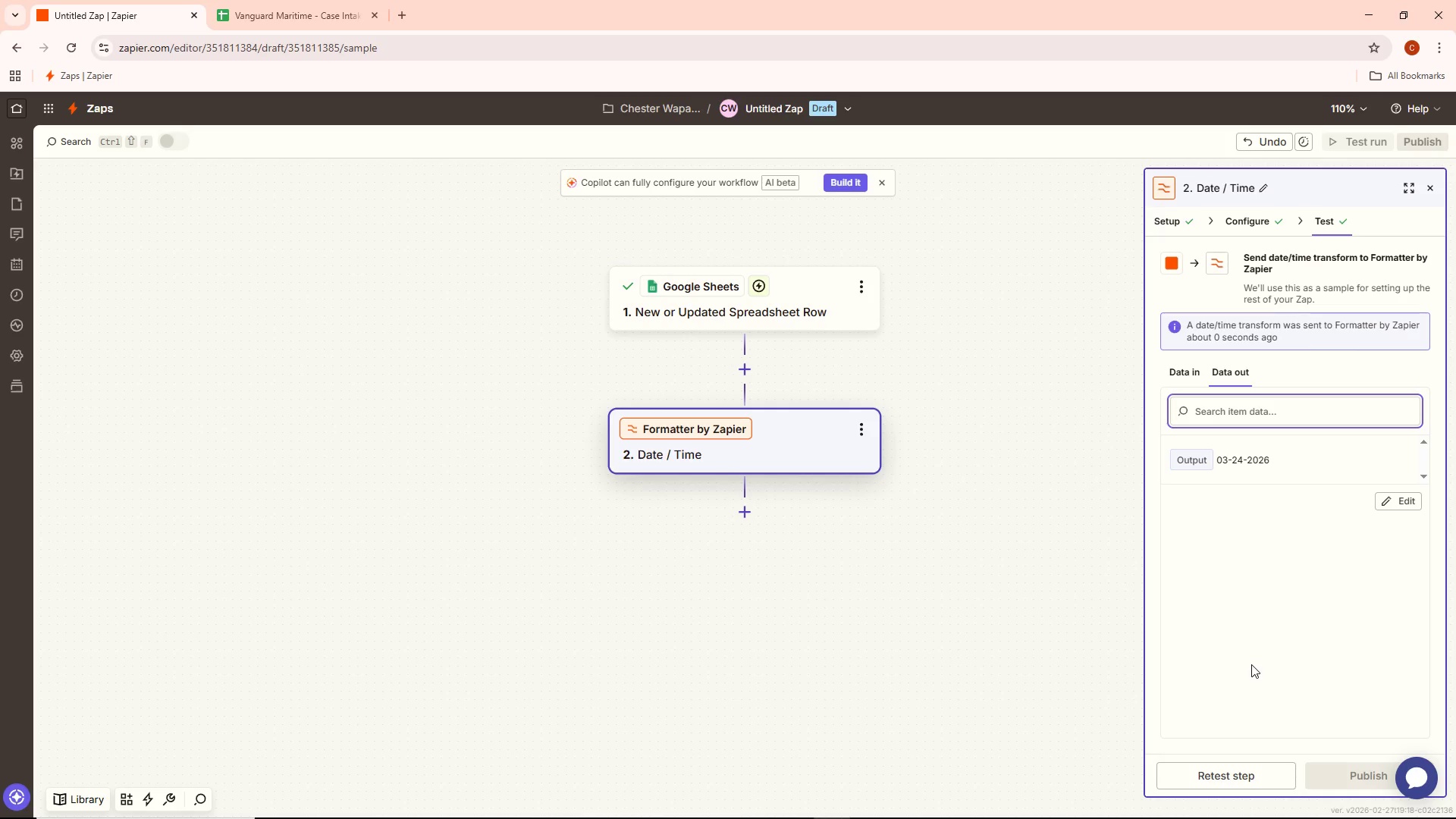 
left_click([1256, 224])
 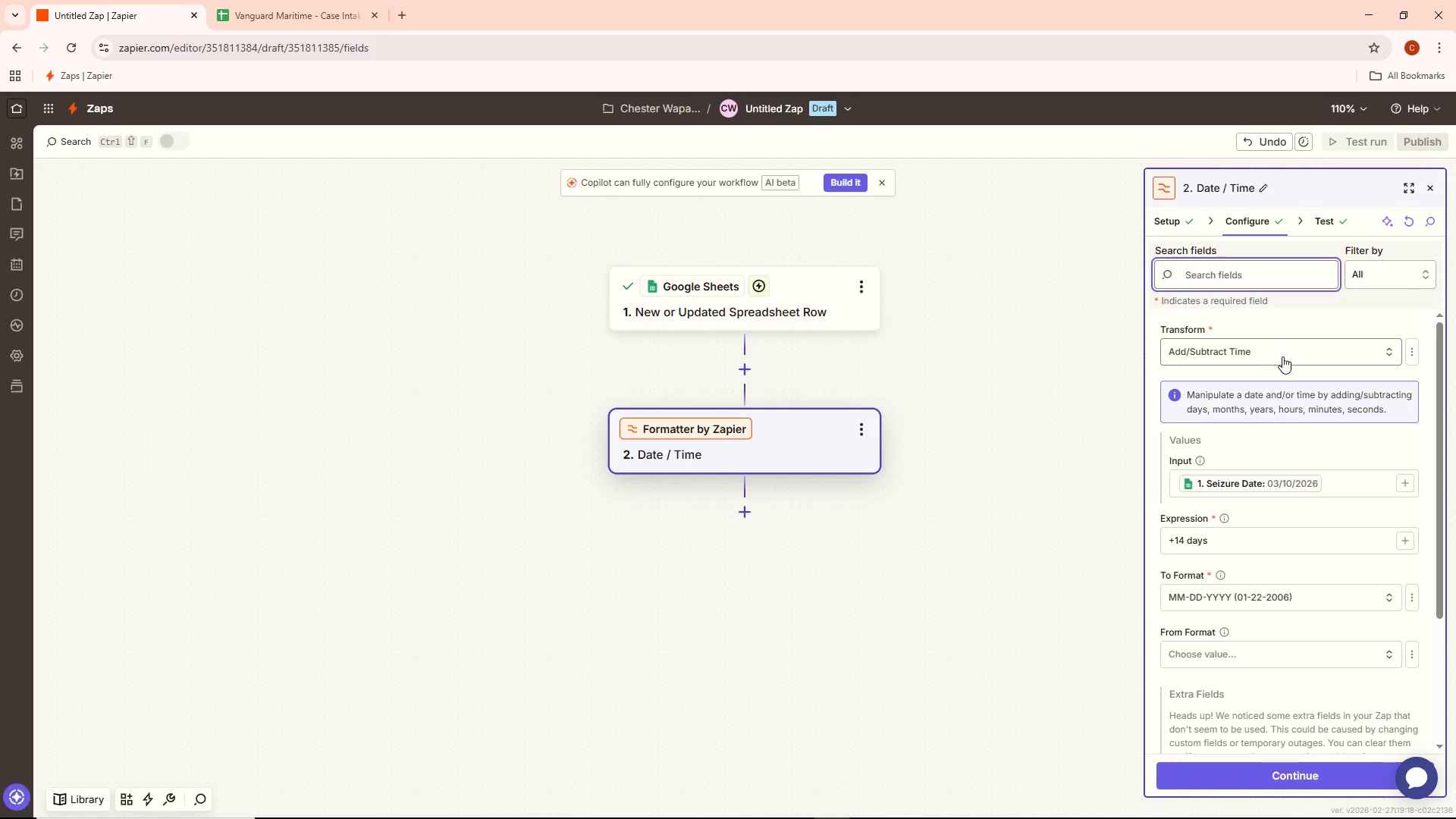 
scroll: coordinate [1283, 357], scroll_direction: down, amount: 3.0
 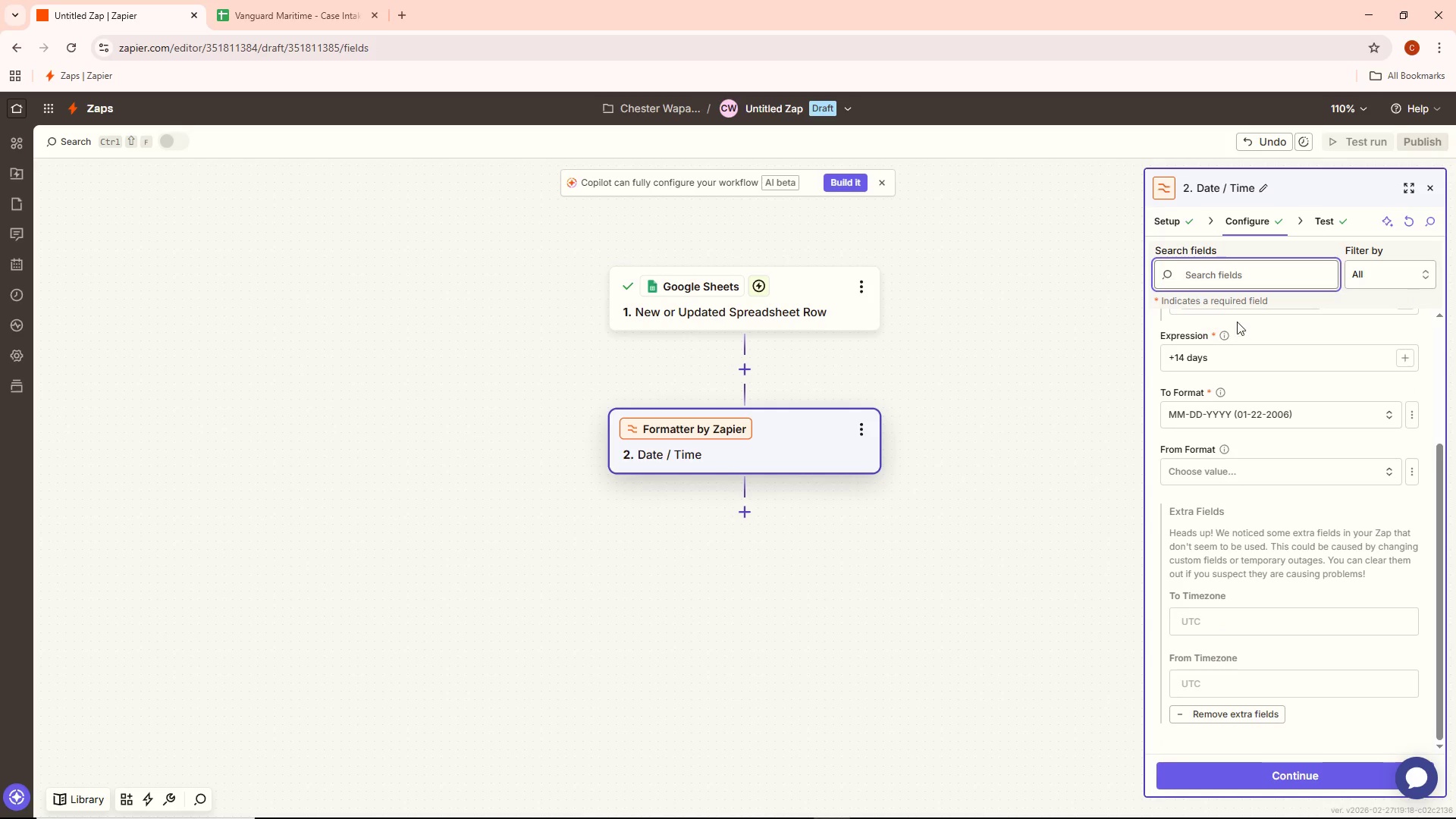 
key(Alt+AltLeft)
 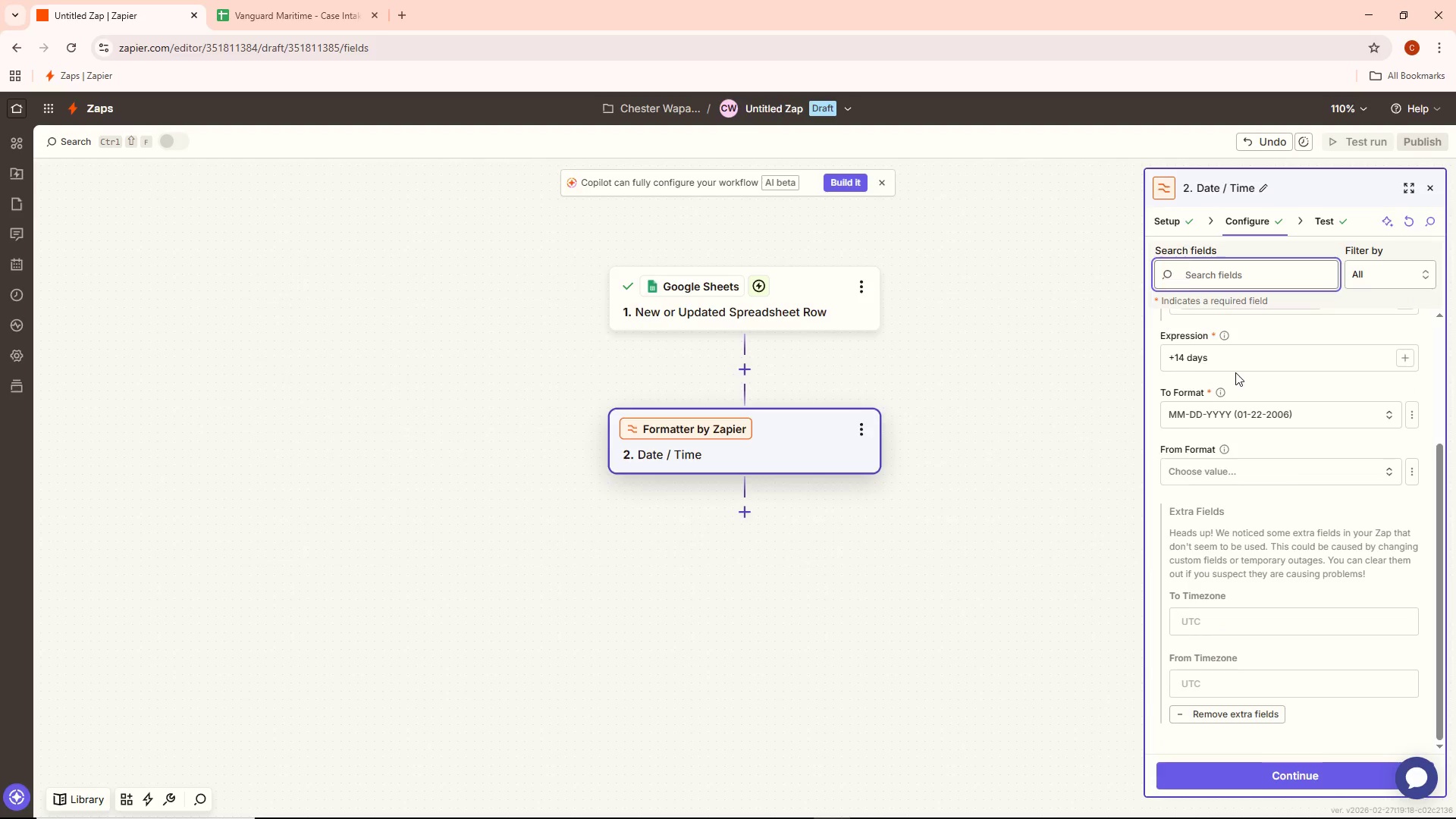 
key(Alt+Tab)